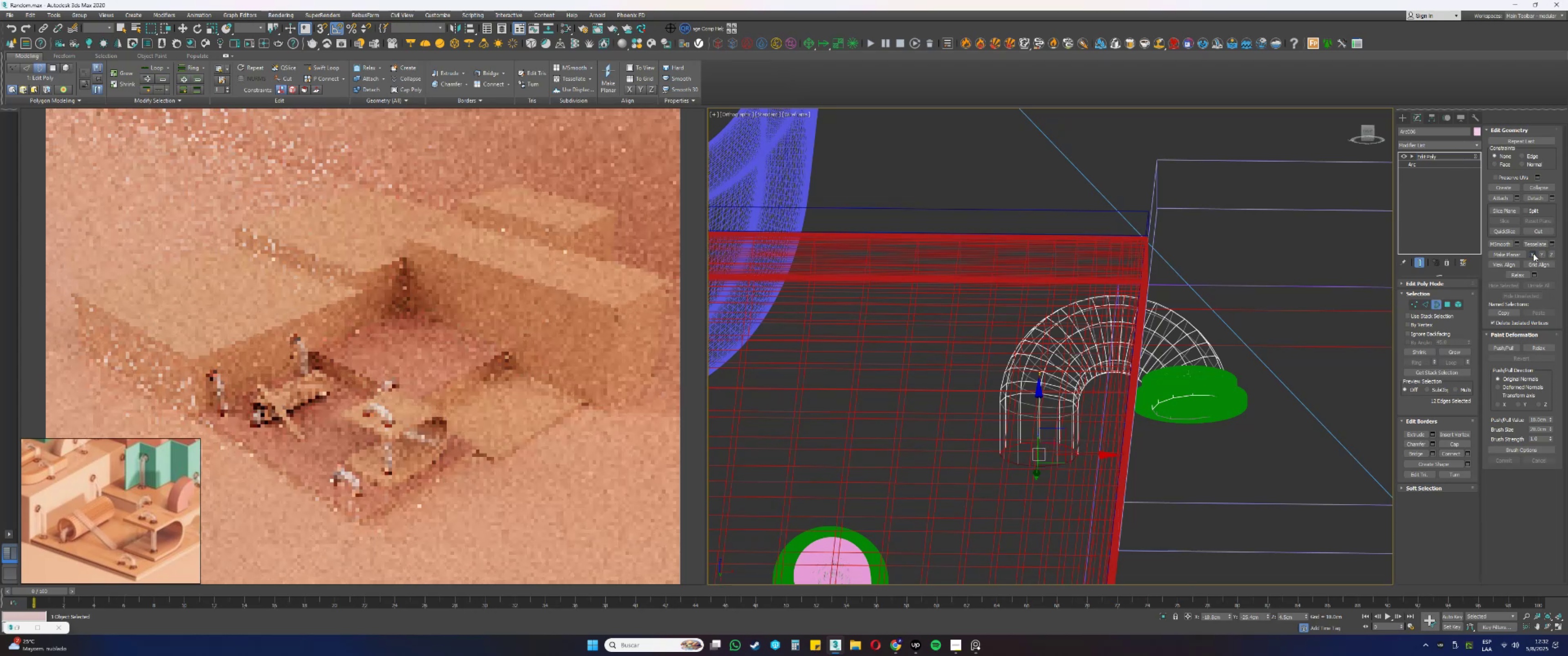 
key(Alt+AltLeft)
 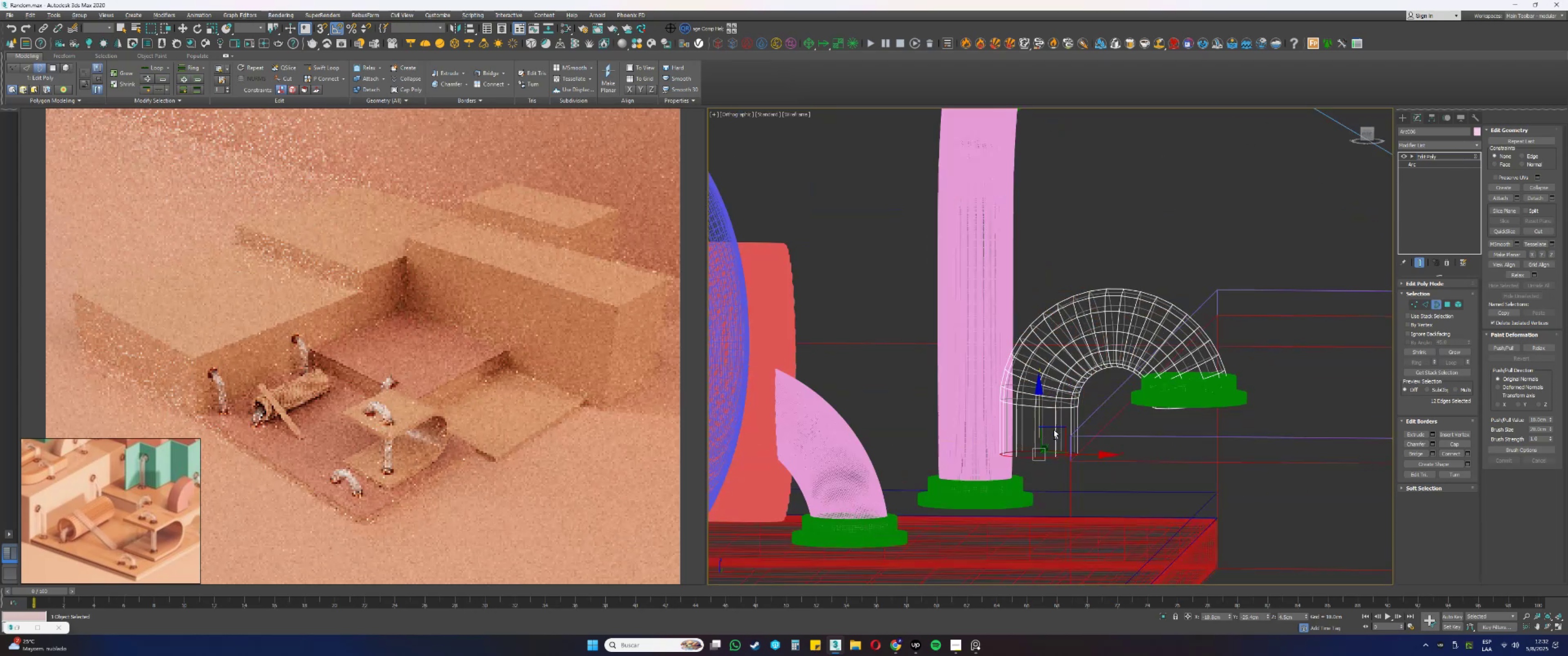 
scroll: coordinate [1051, 437], scroll_direction: down, amount: 1.0
 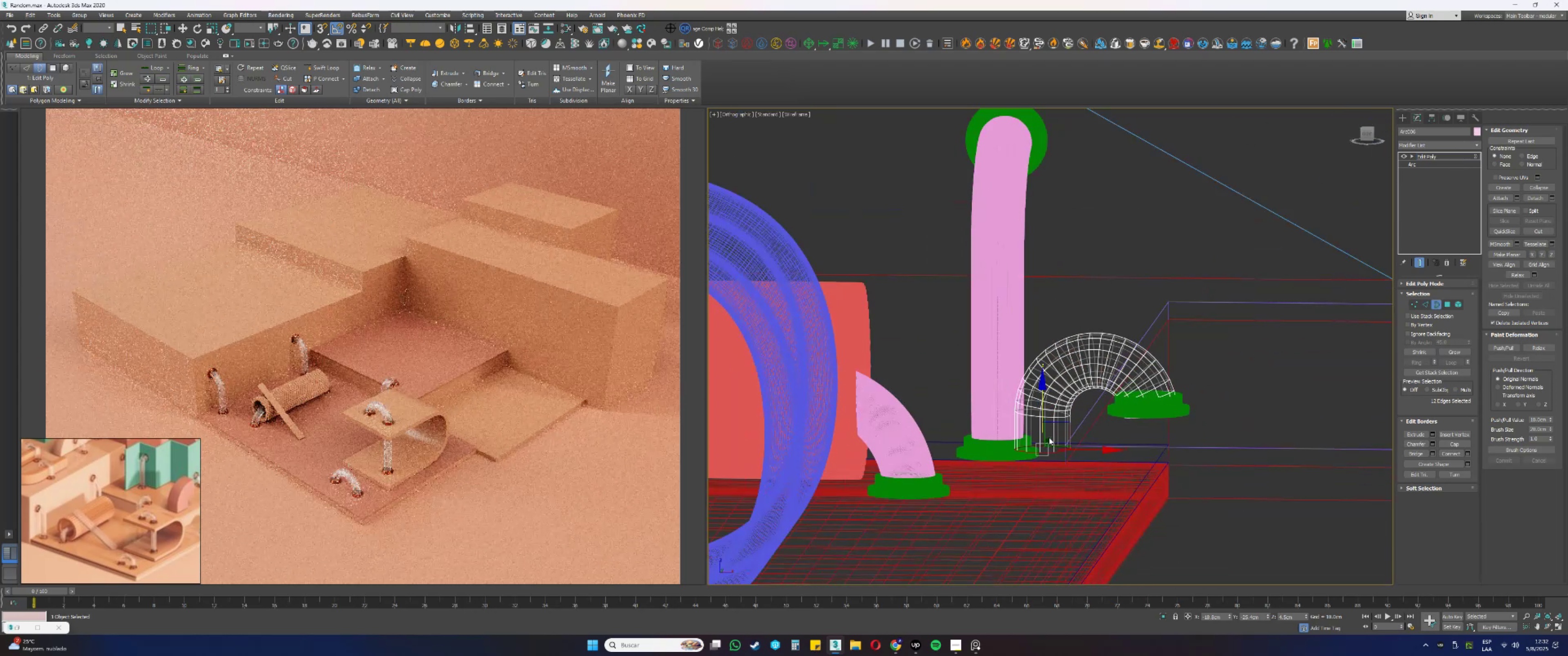 
key(Alt+AltLeft)
 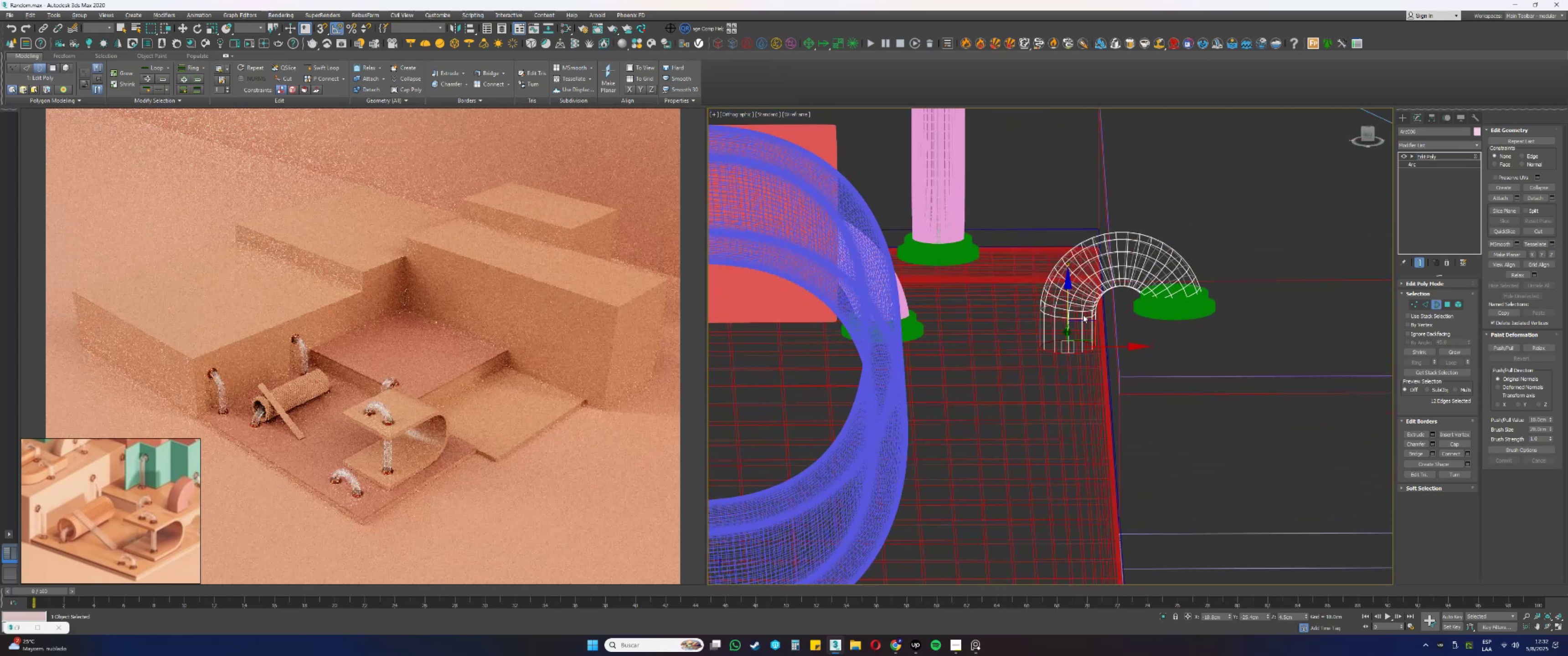 
type([F3]ss)
 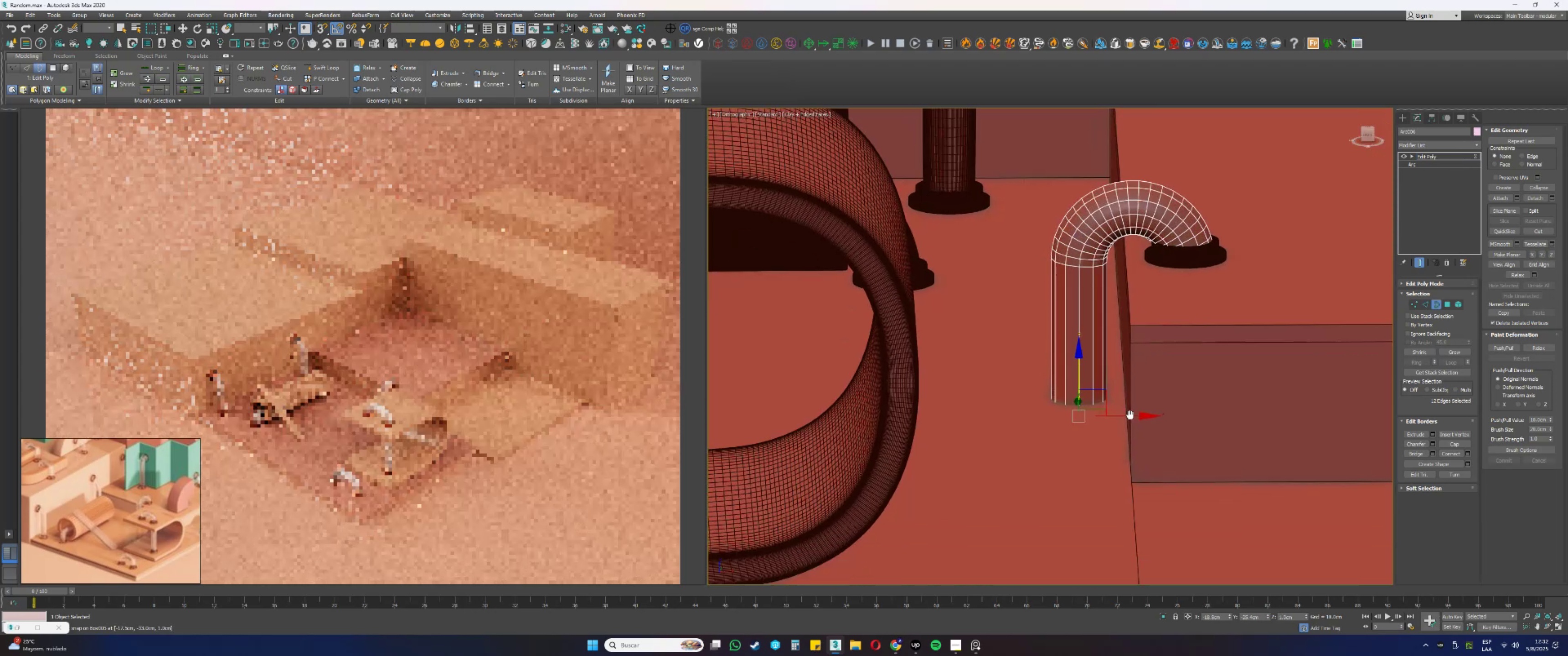 
left_click_drag(start_coordinate=[1066, 298], to_coordinate=[1124, 534])
 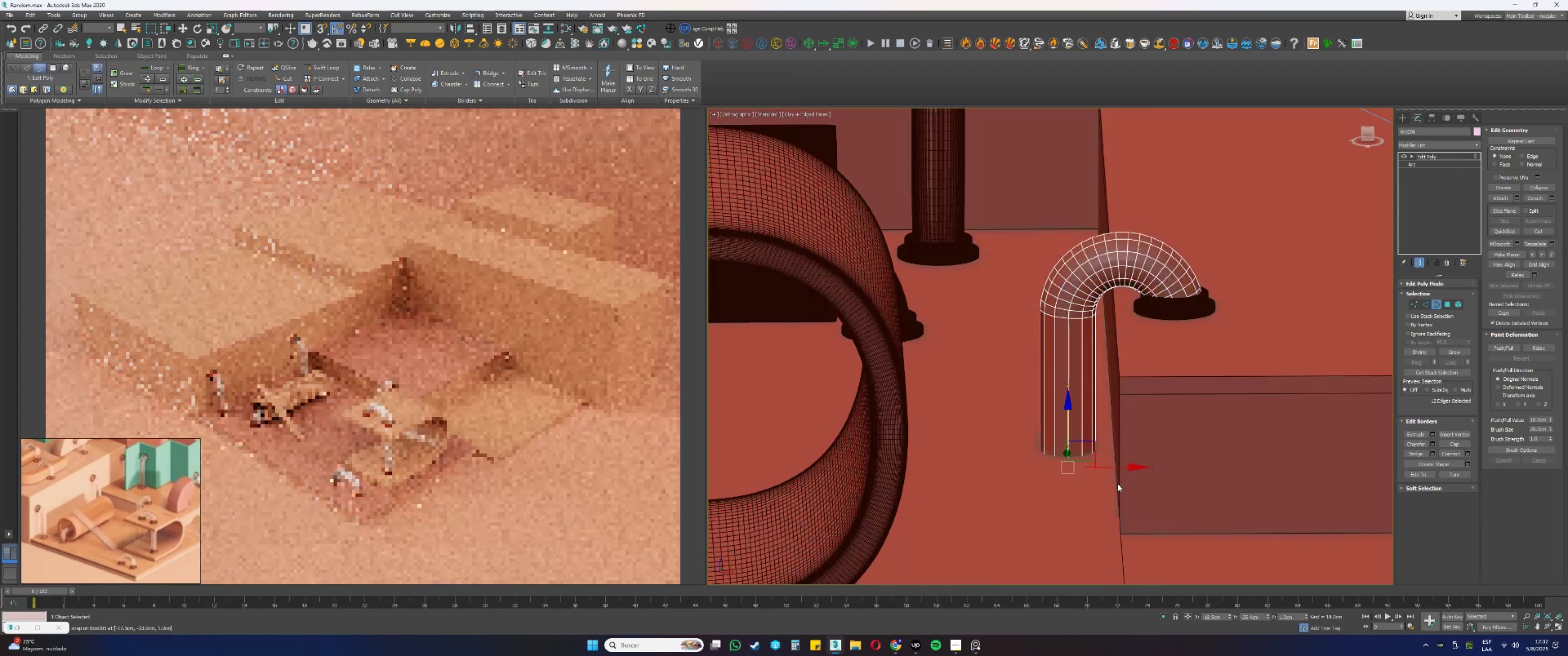 
key(Alt+AltLeft)
 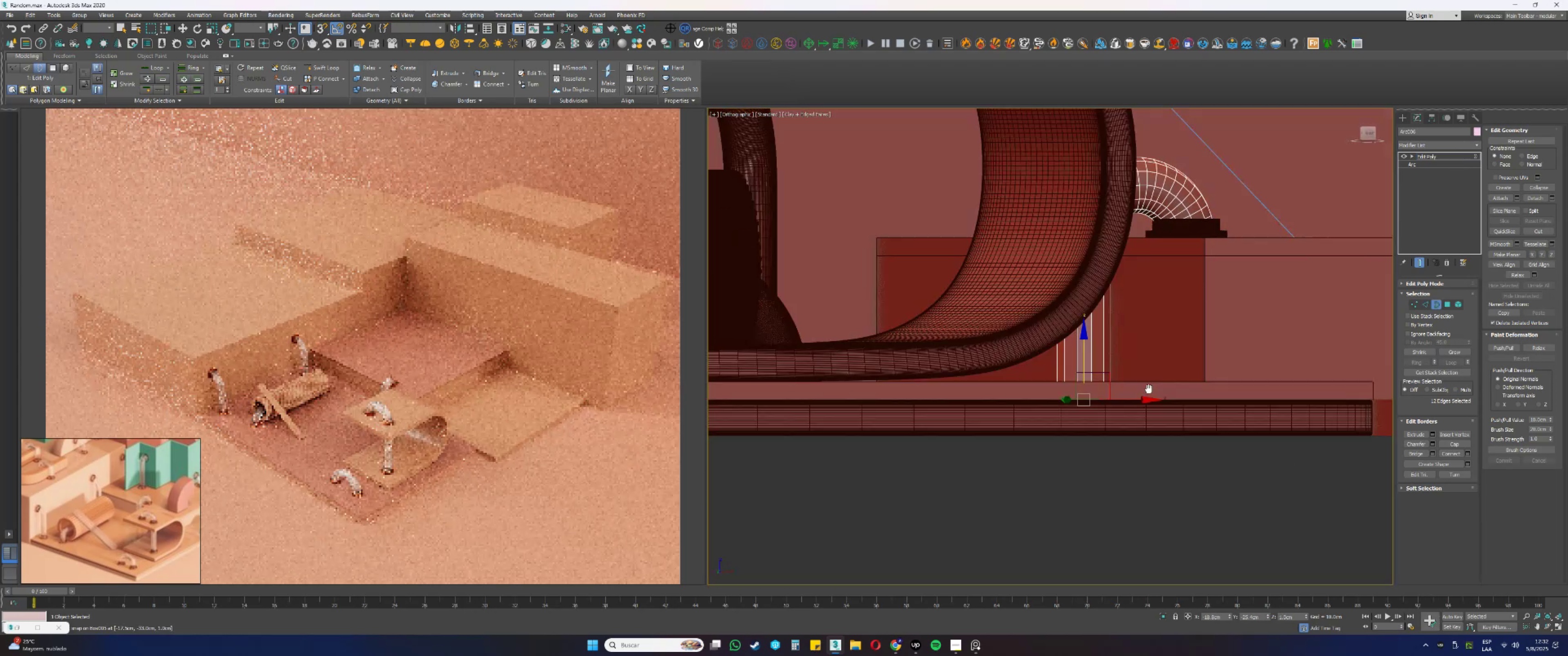 
hold_key(key=AltLeft, duration=0.51)
 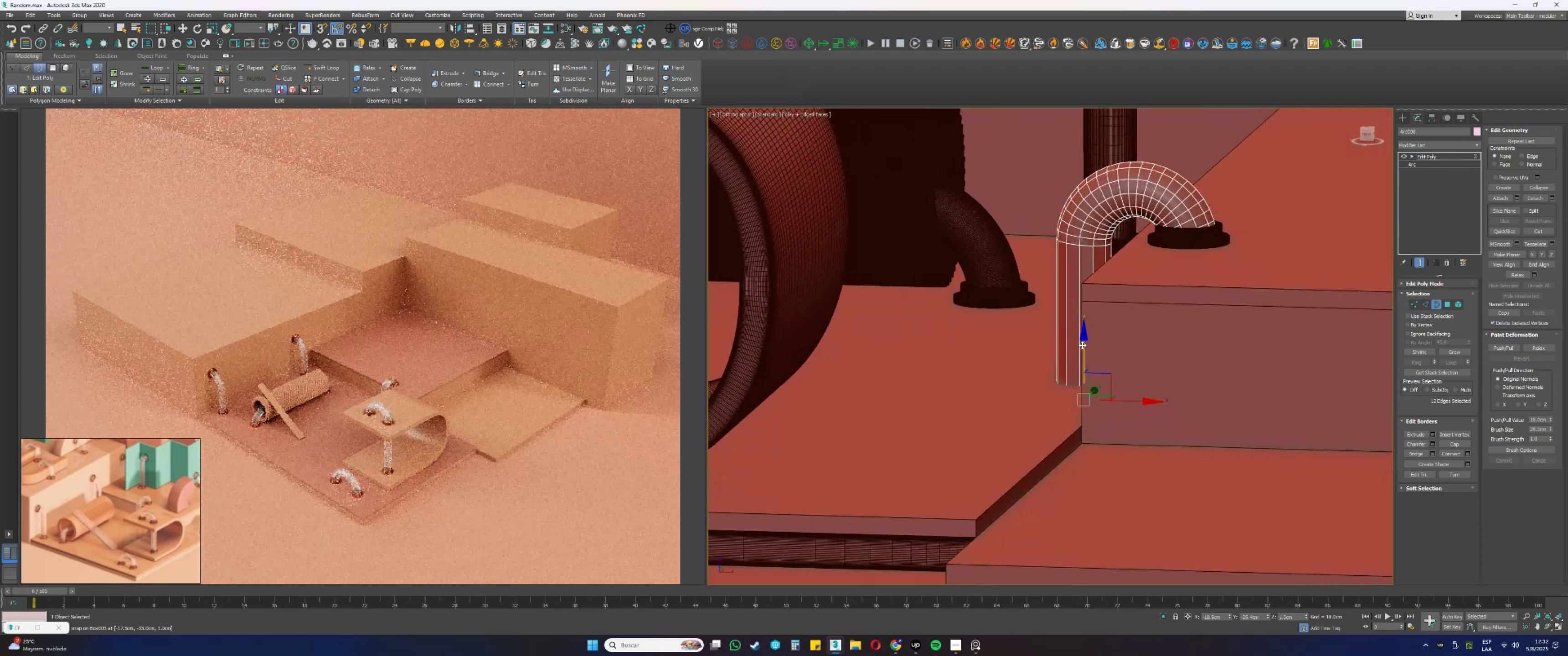 
left_click_drag(start_coordinate=[1085, 353], to_coordinate=[975, 518])
 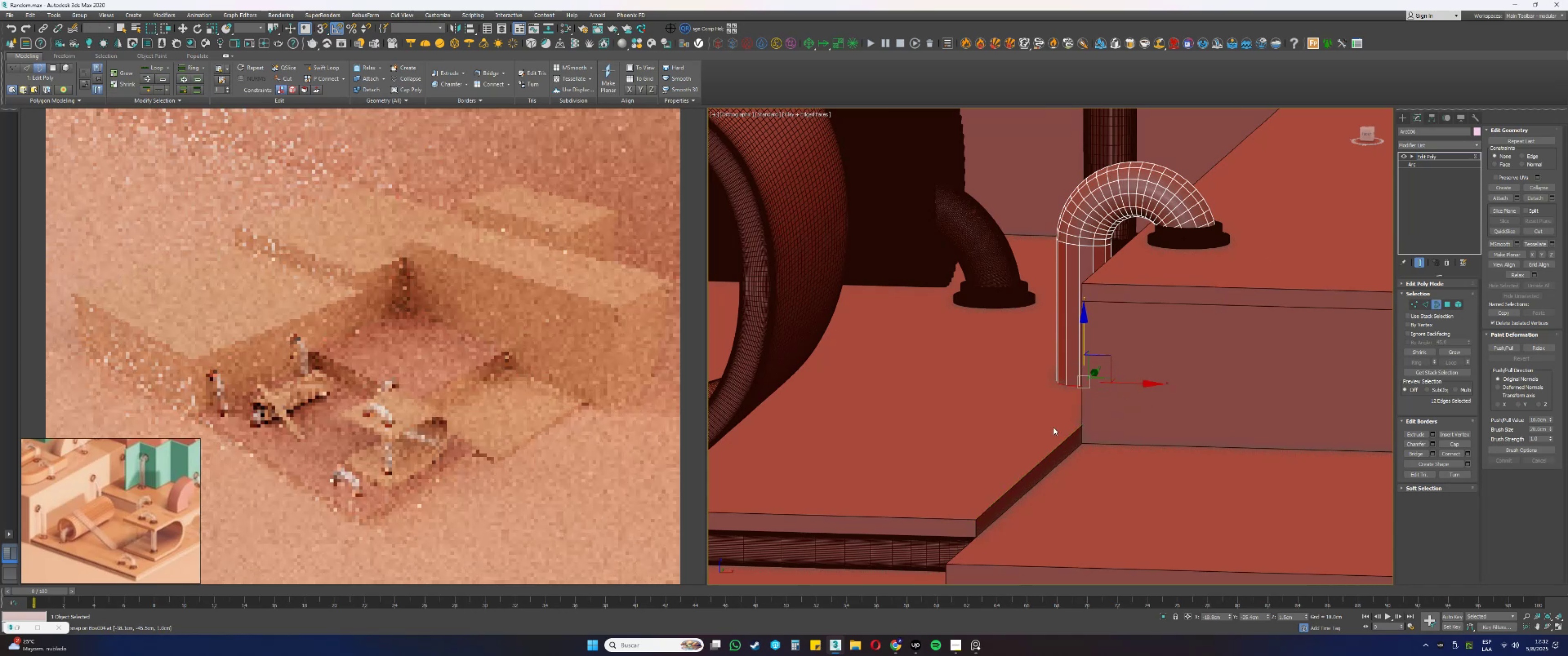 
key(S)
 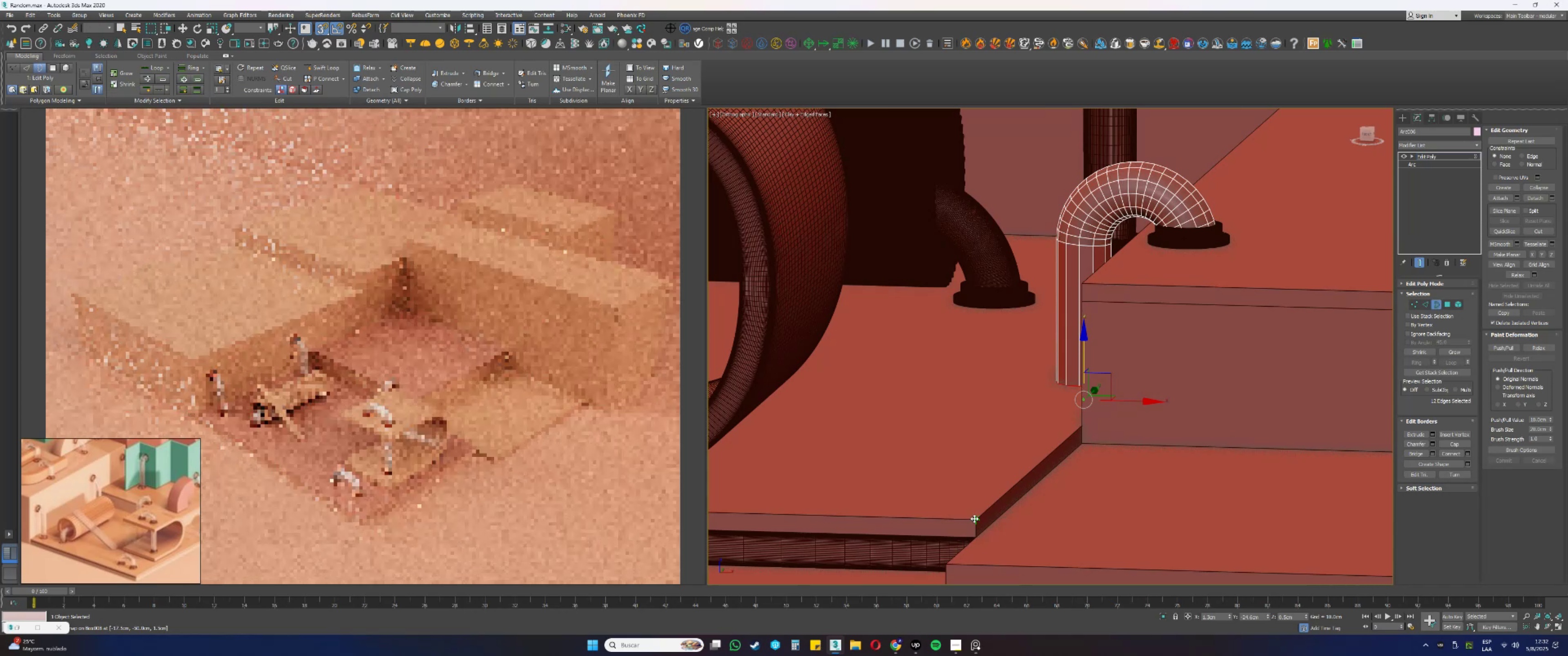 
key(S)
 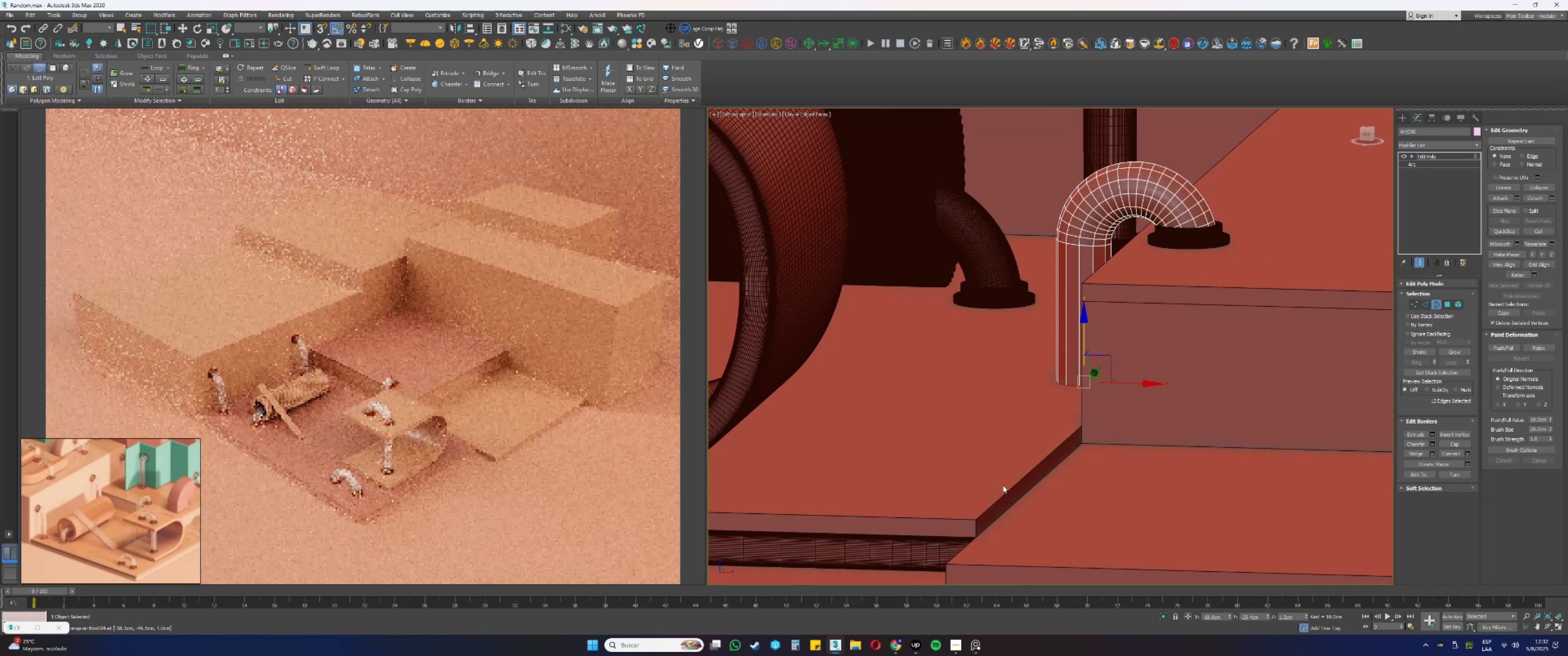 
key(Alt+AltLeft)
 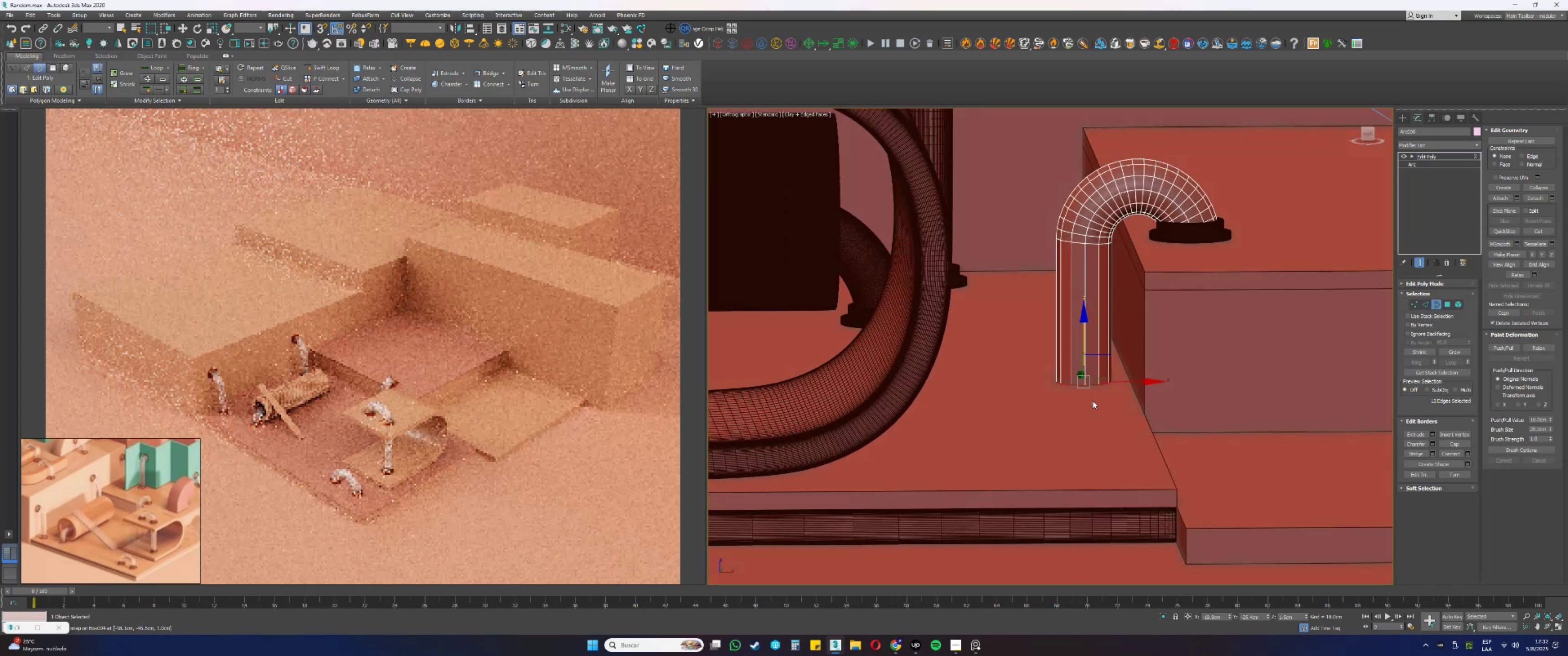 
key(Alt+AltLeft)
 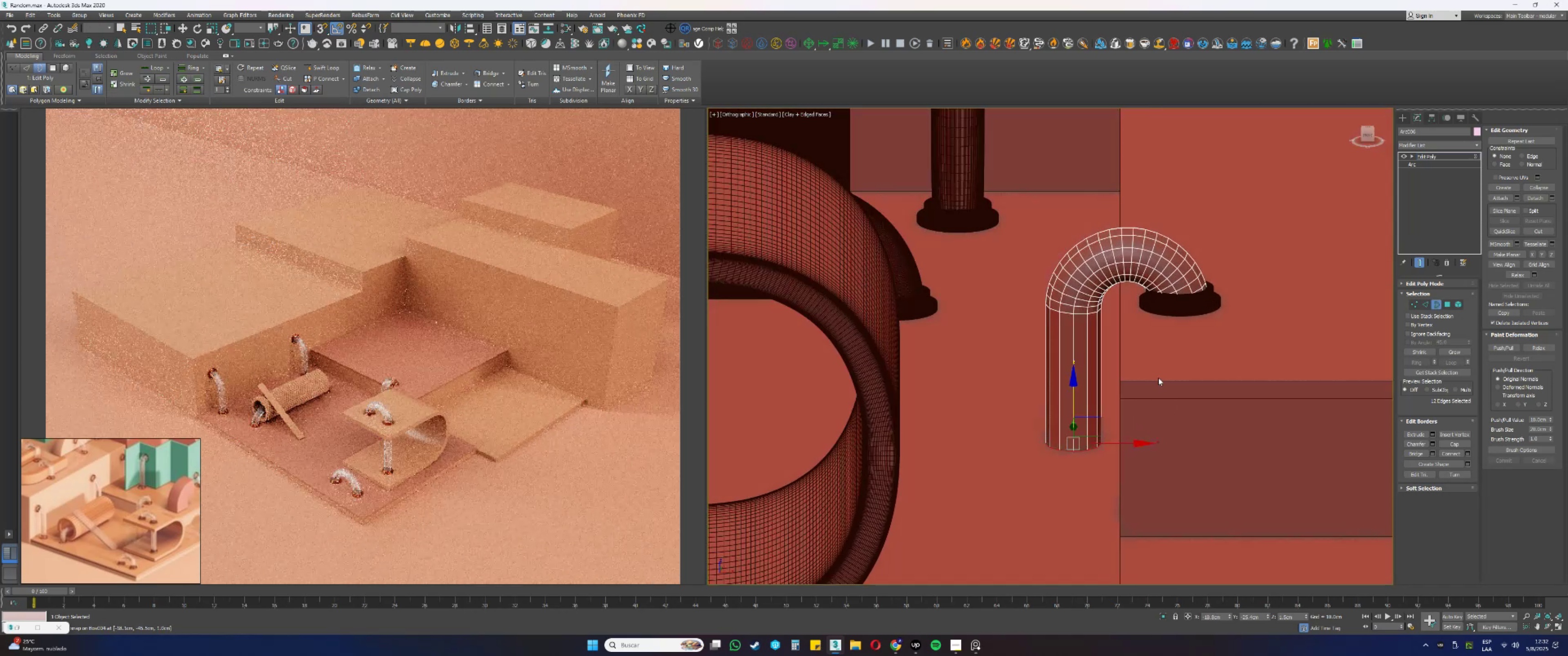 
type([F3]344)
 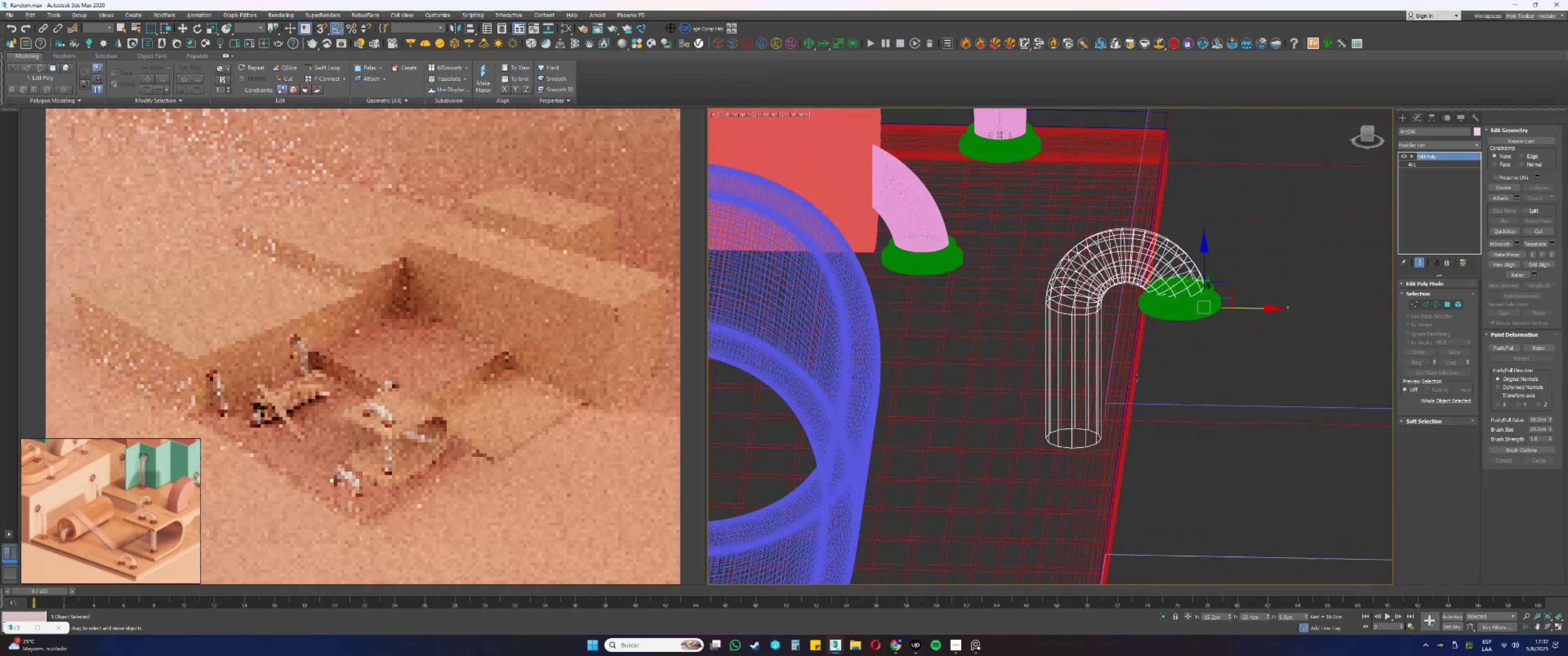 
left_click_drag(start_coordinate=[1295, 173], to_coordinate=[946, 454])
 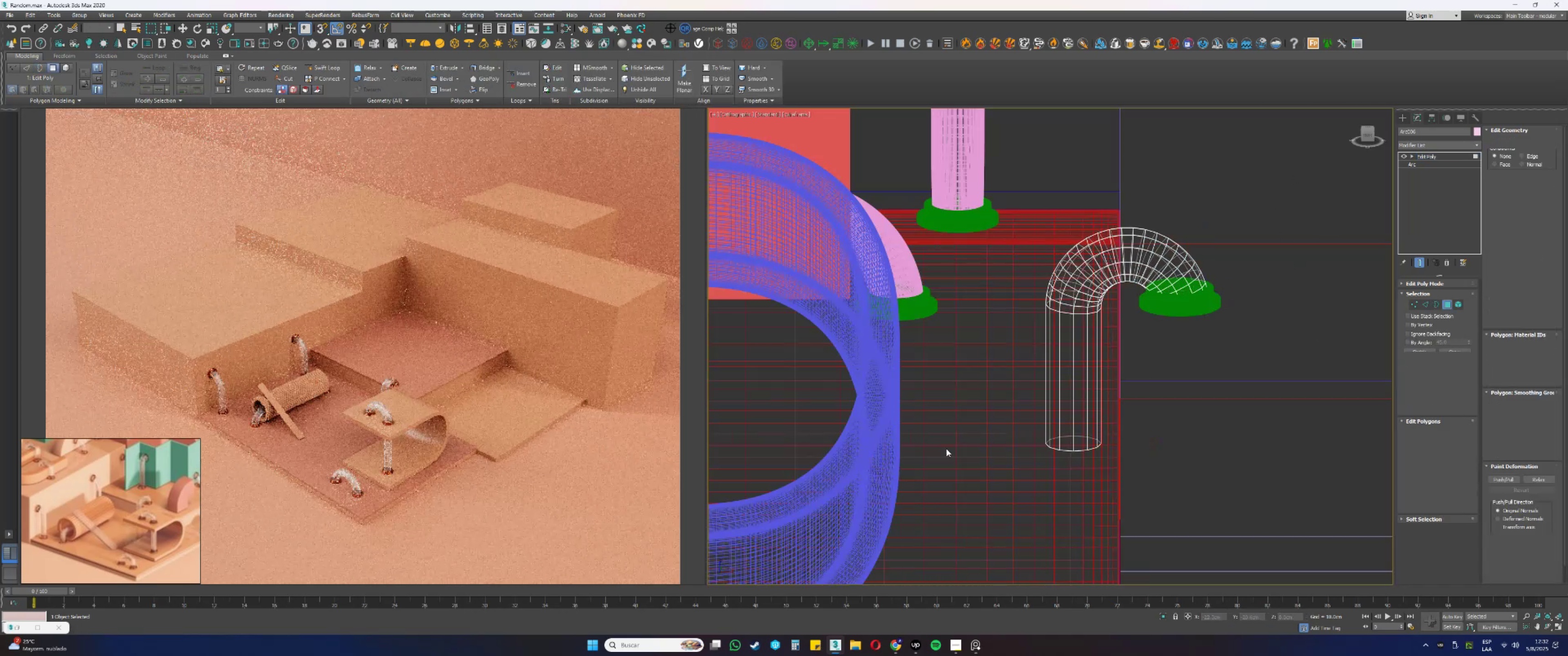 
hold_key(key=AltLeft, duration=1.21)
 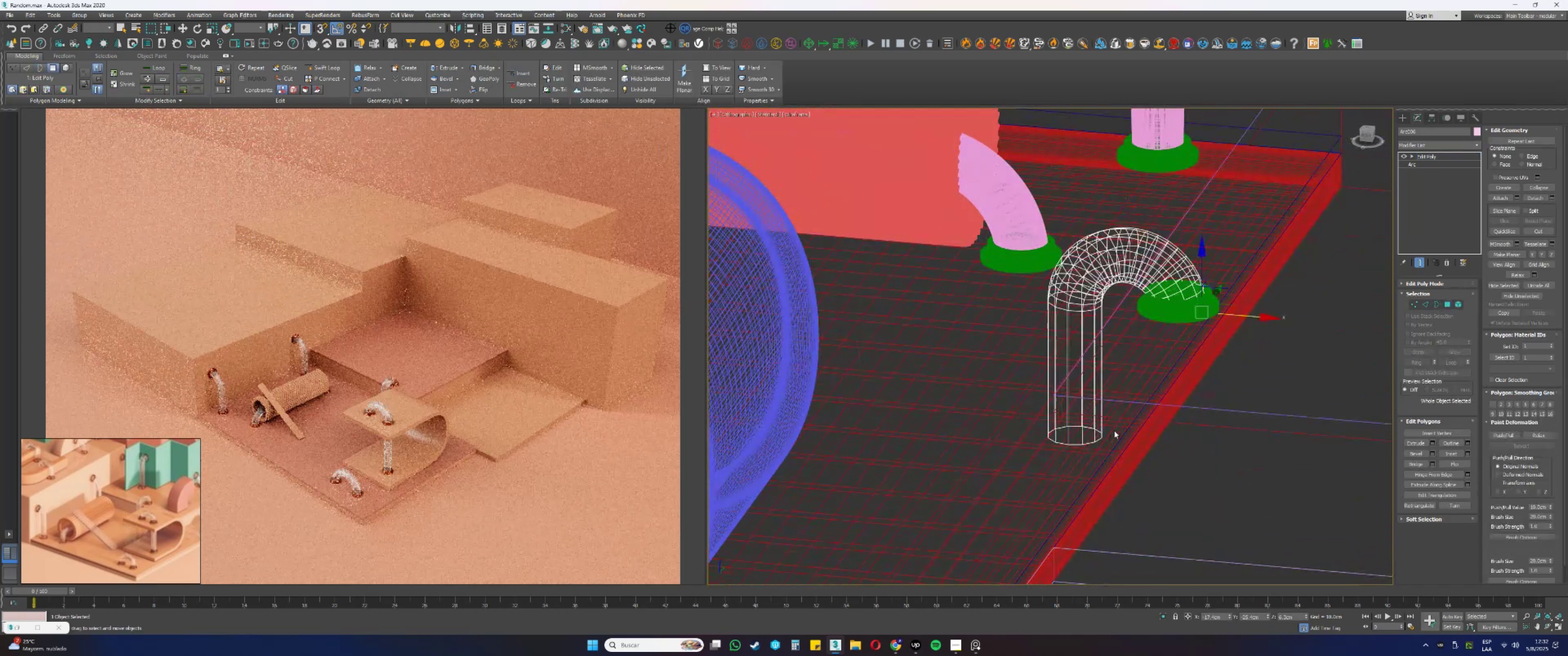 
key(Alt+AltLeft)
 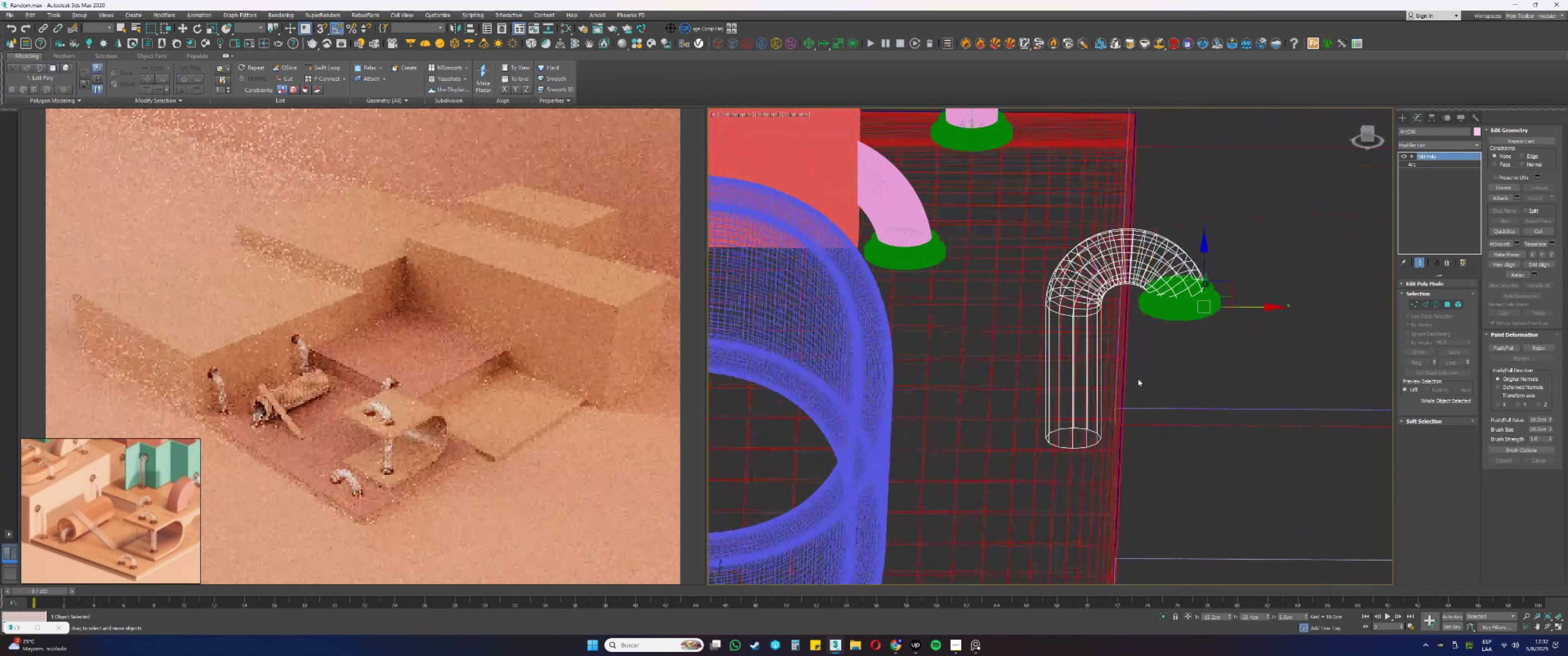 
key(F3)
 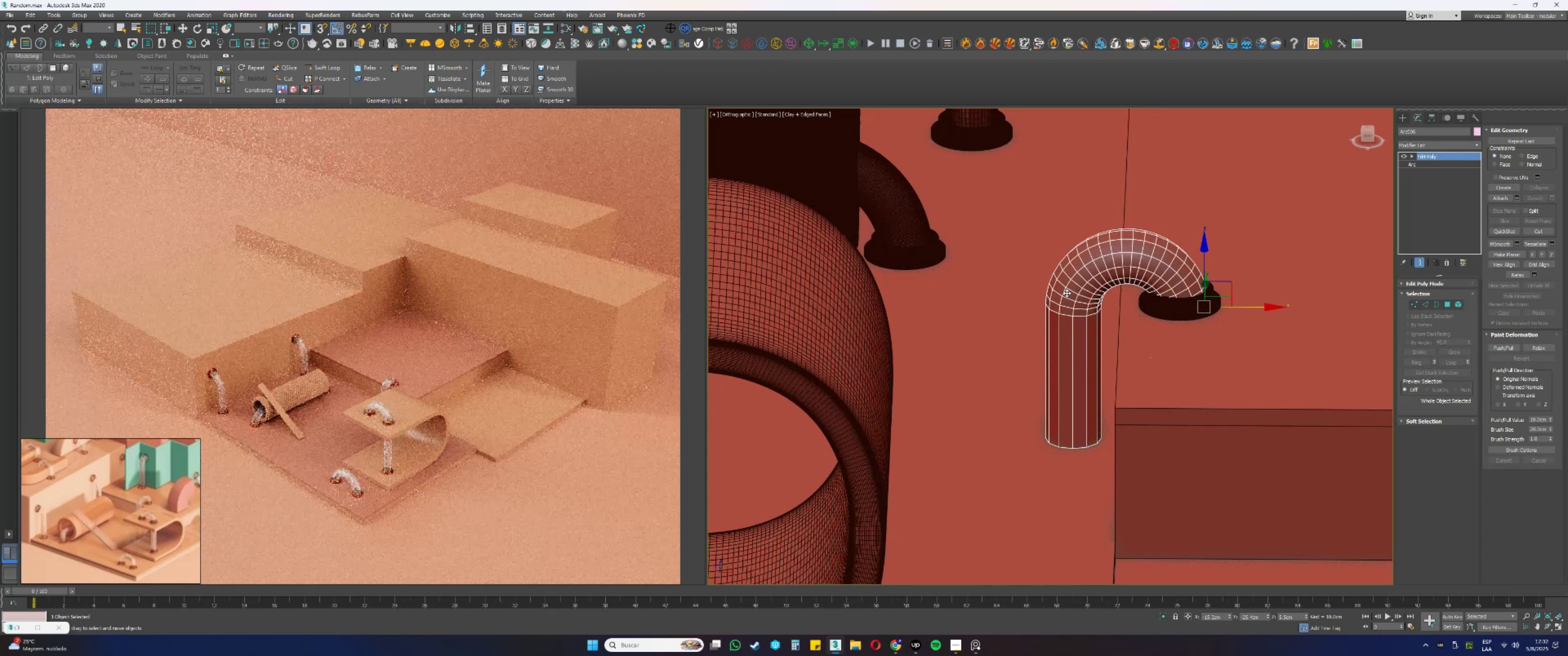 
key(Alt+AltLeft)
 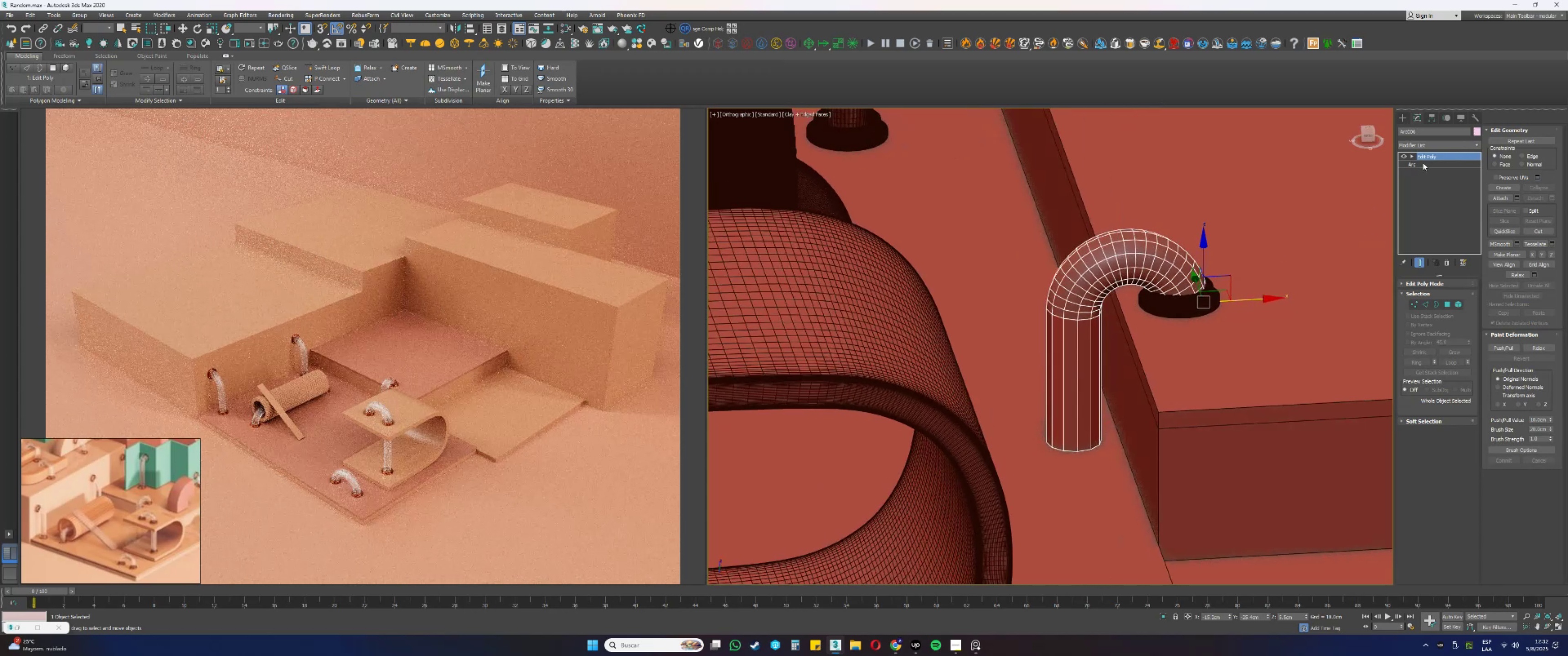 
left_click([1425, 142])
 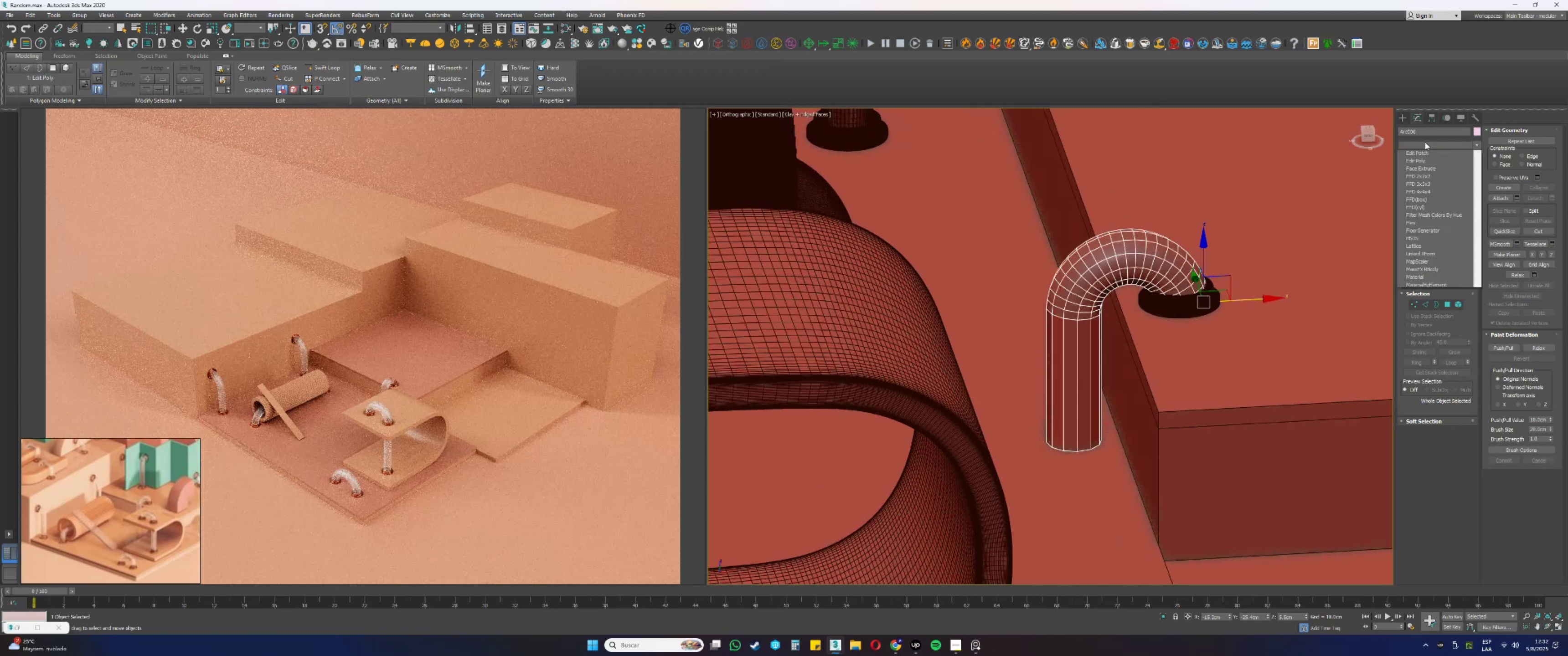 
type(ssss)
 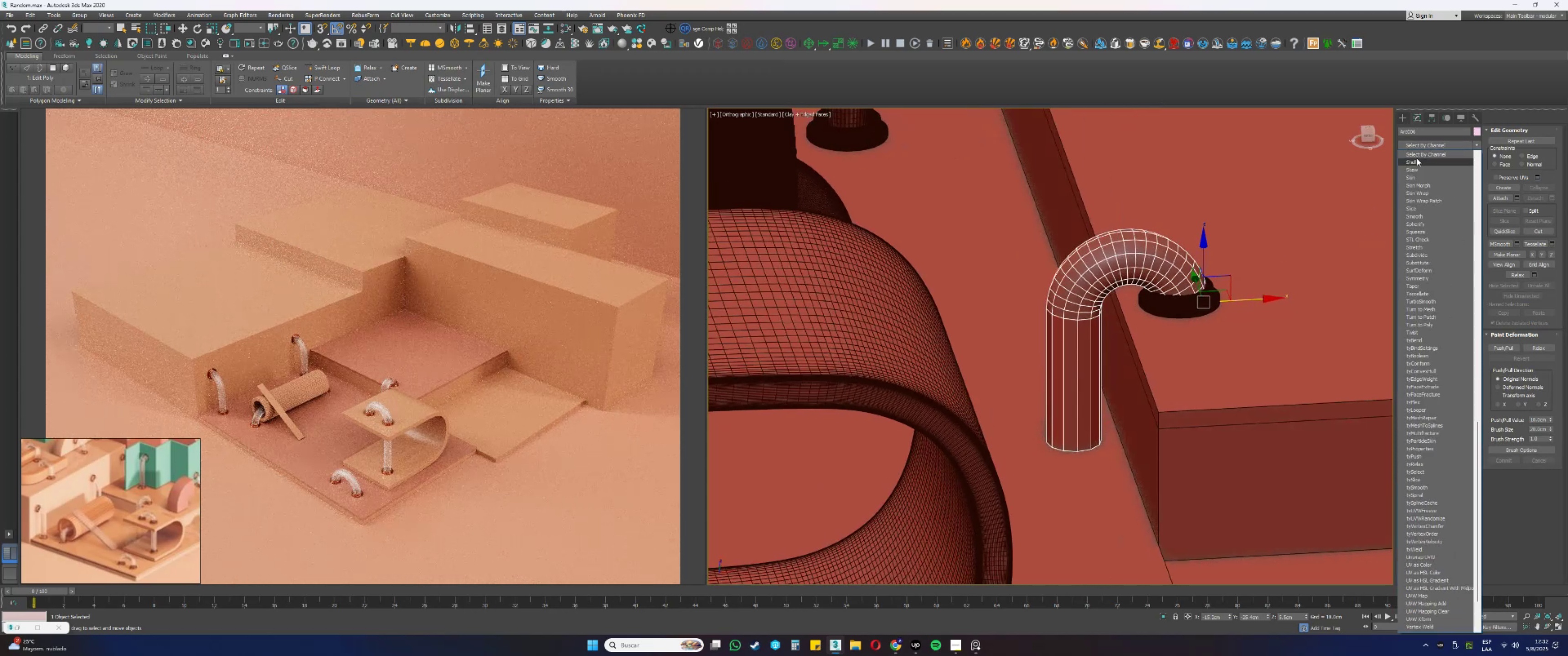 
left_click([1414, 162])
 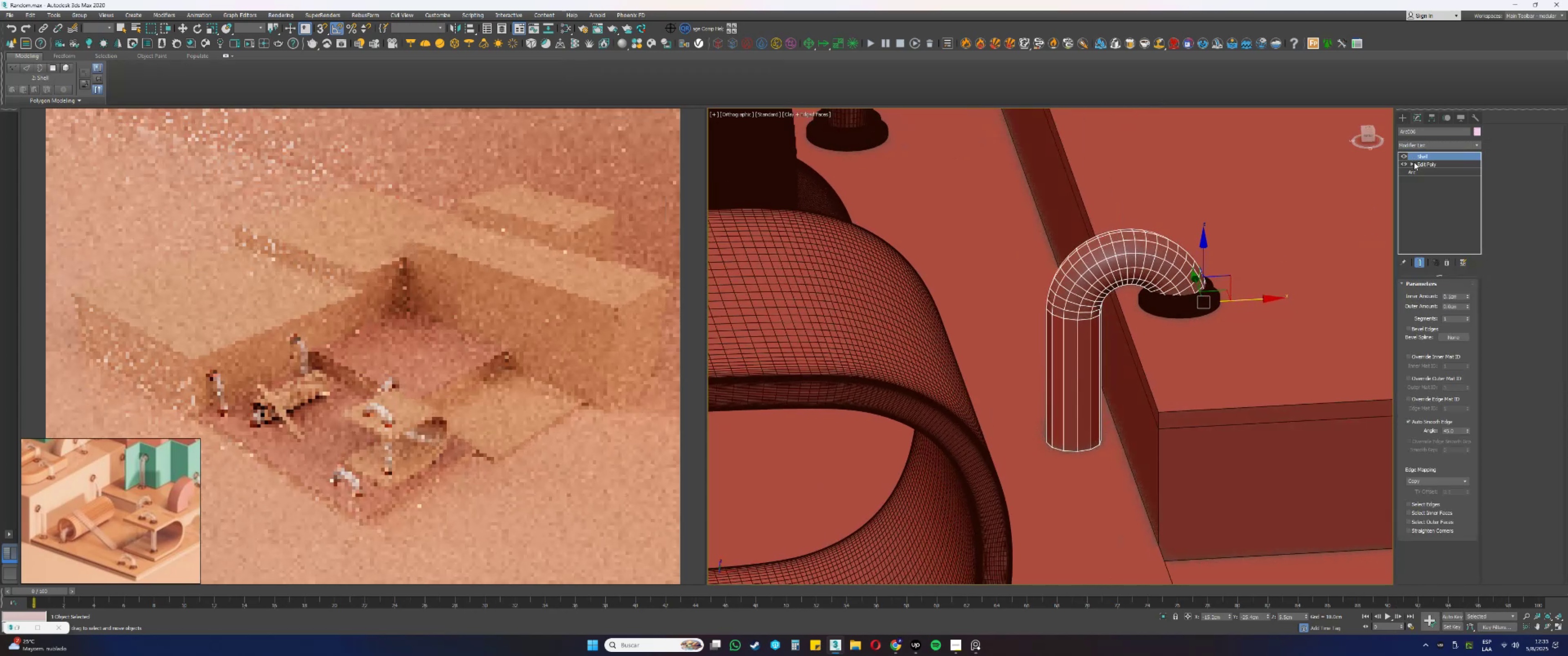 
key(F3)
 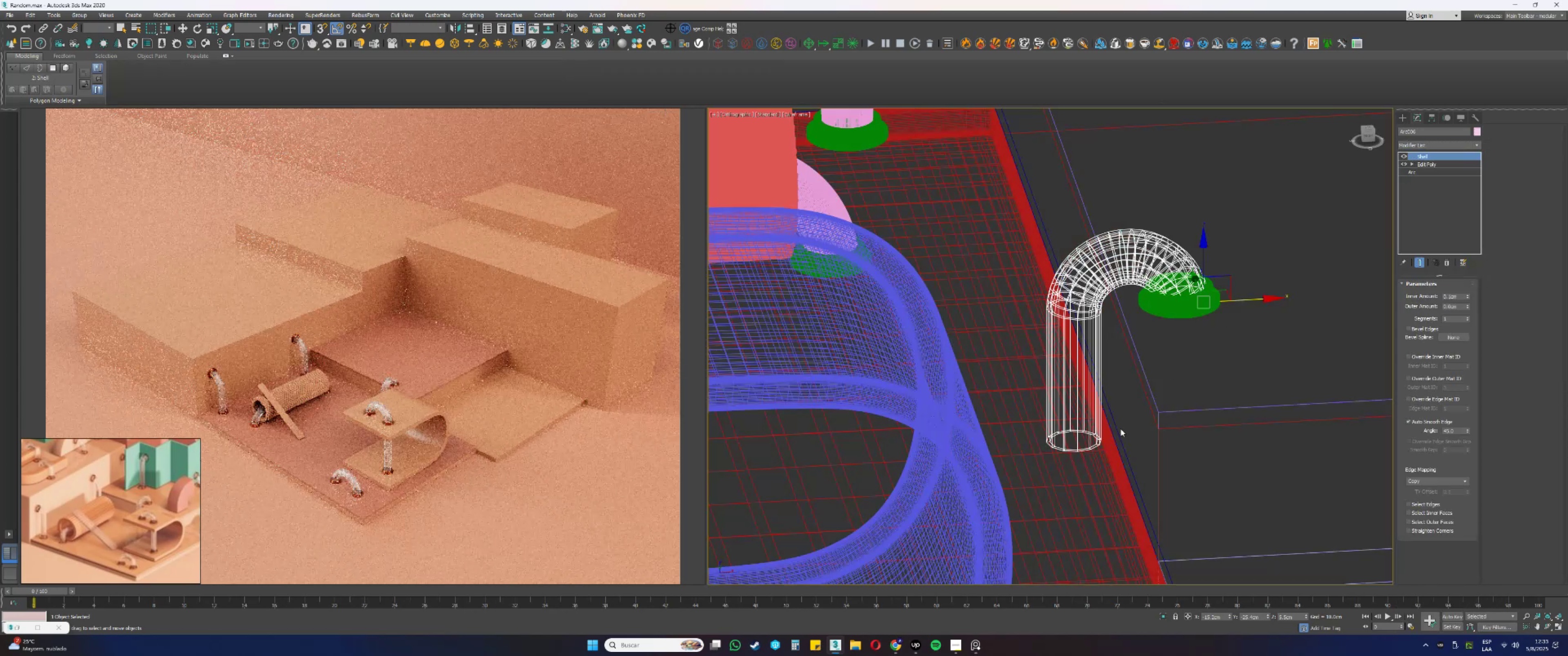 
scroll: coordinate [1097, 413], scroll_direction: up, amount: 1.0
 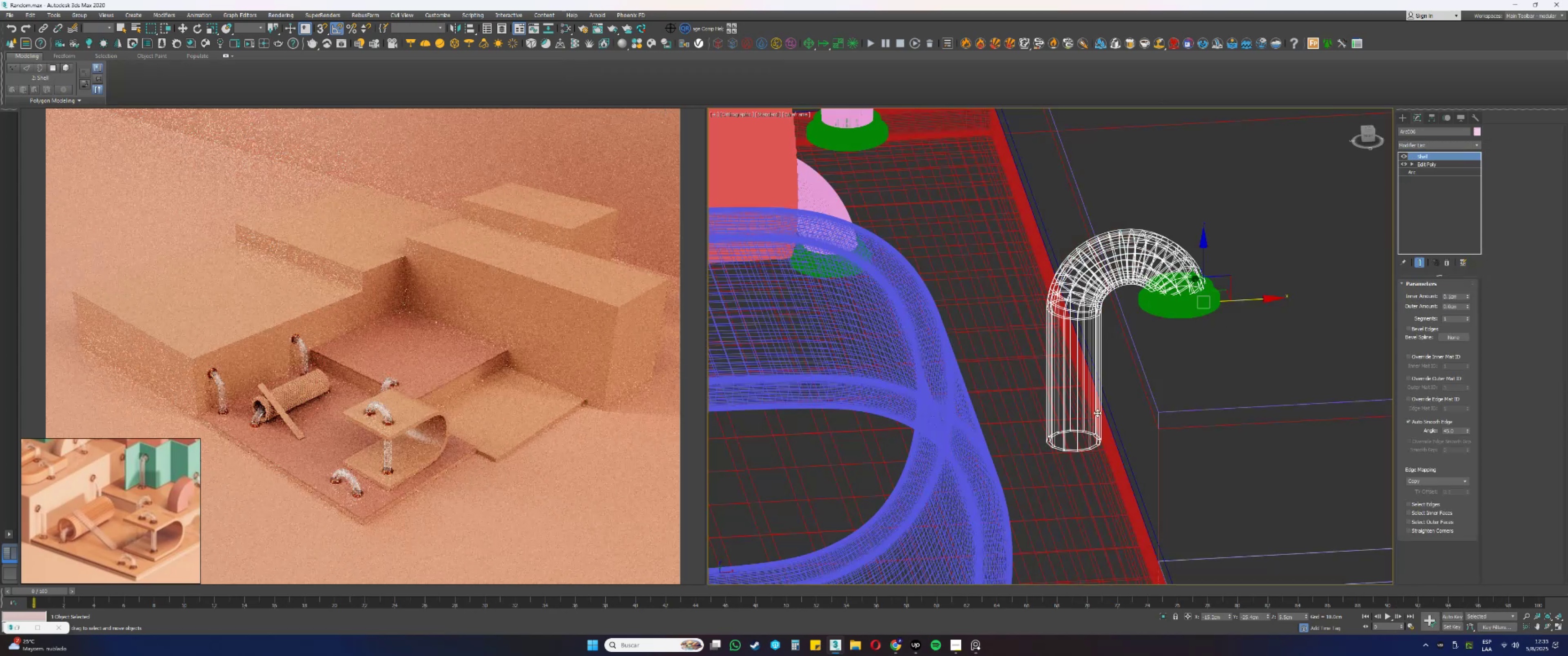 
key(F3)
 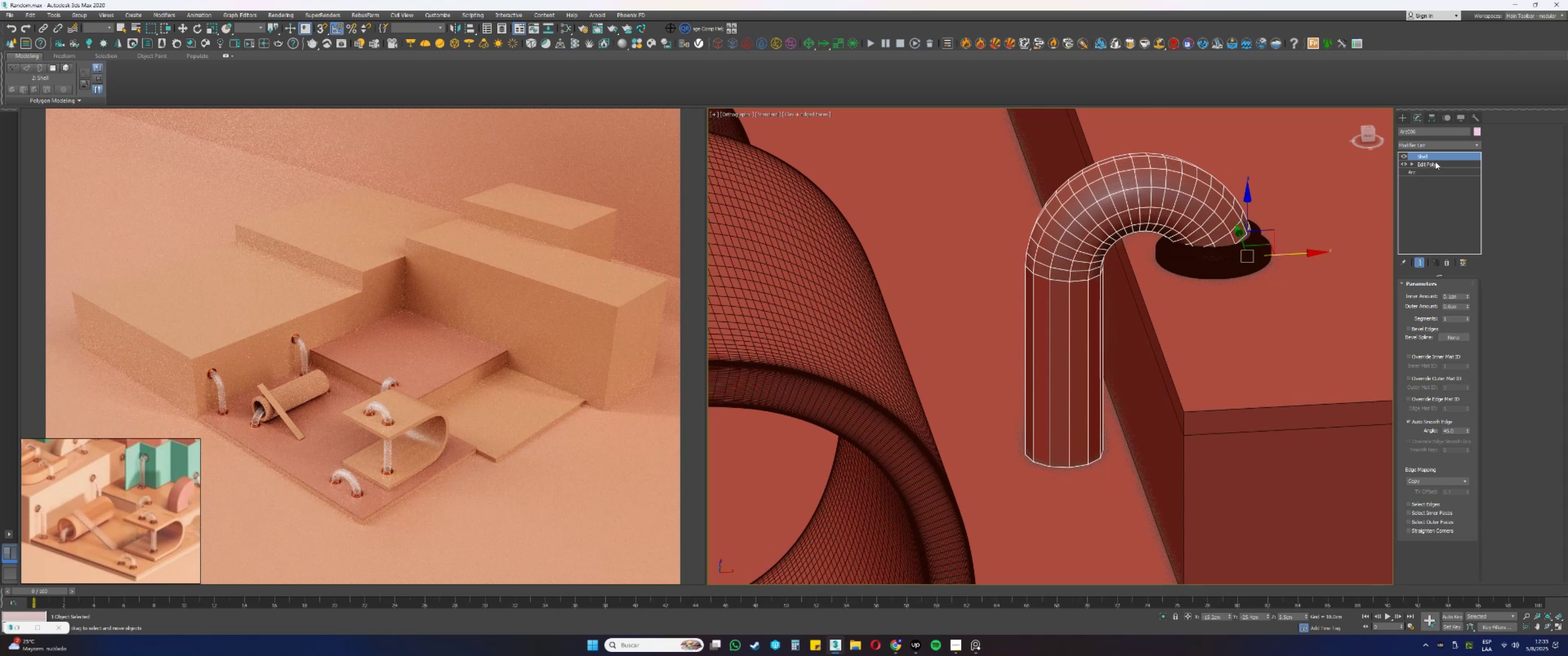 
wait(5.99)
 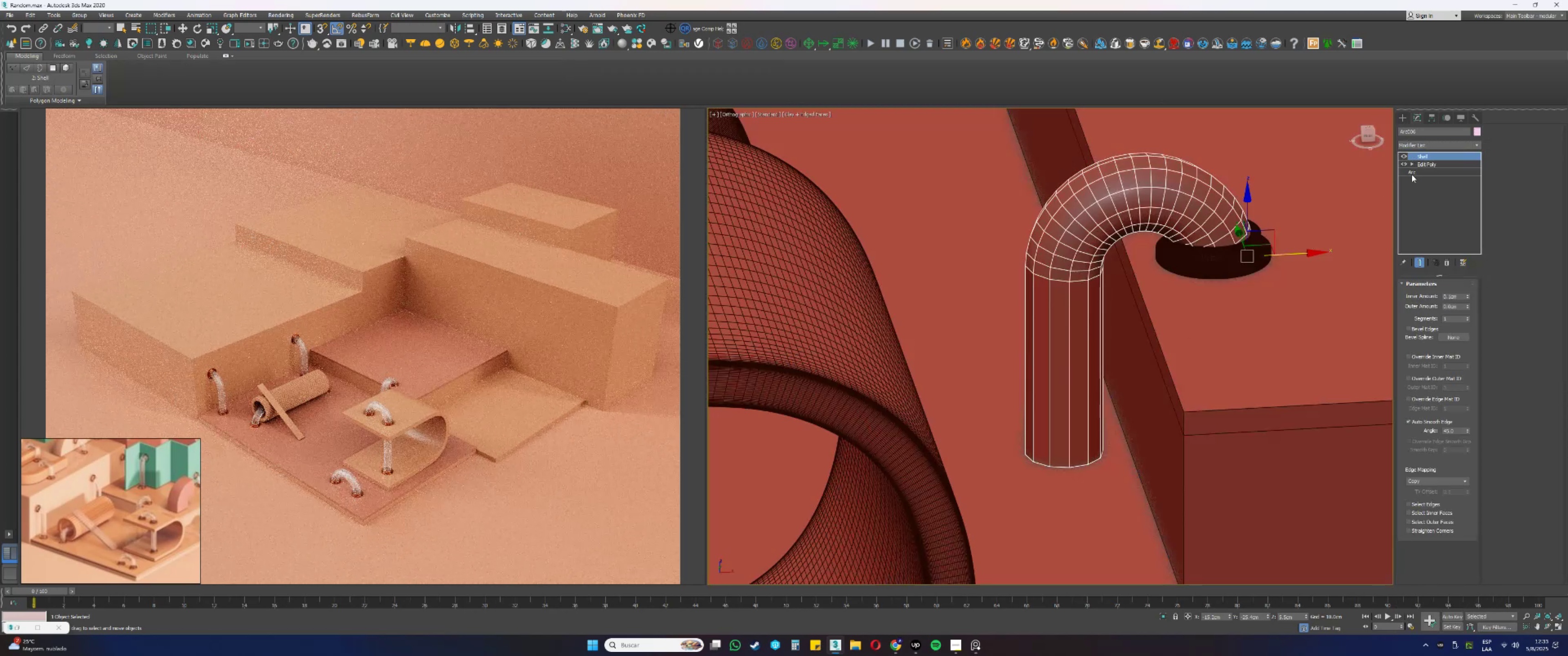 
right_click([1422, 156])
 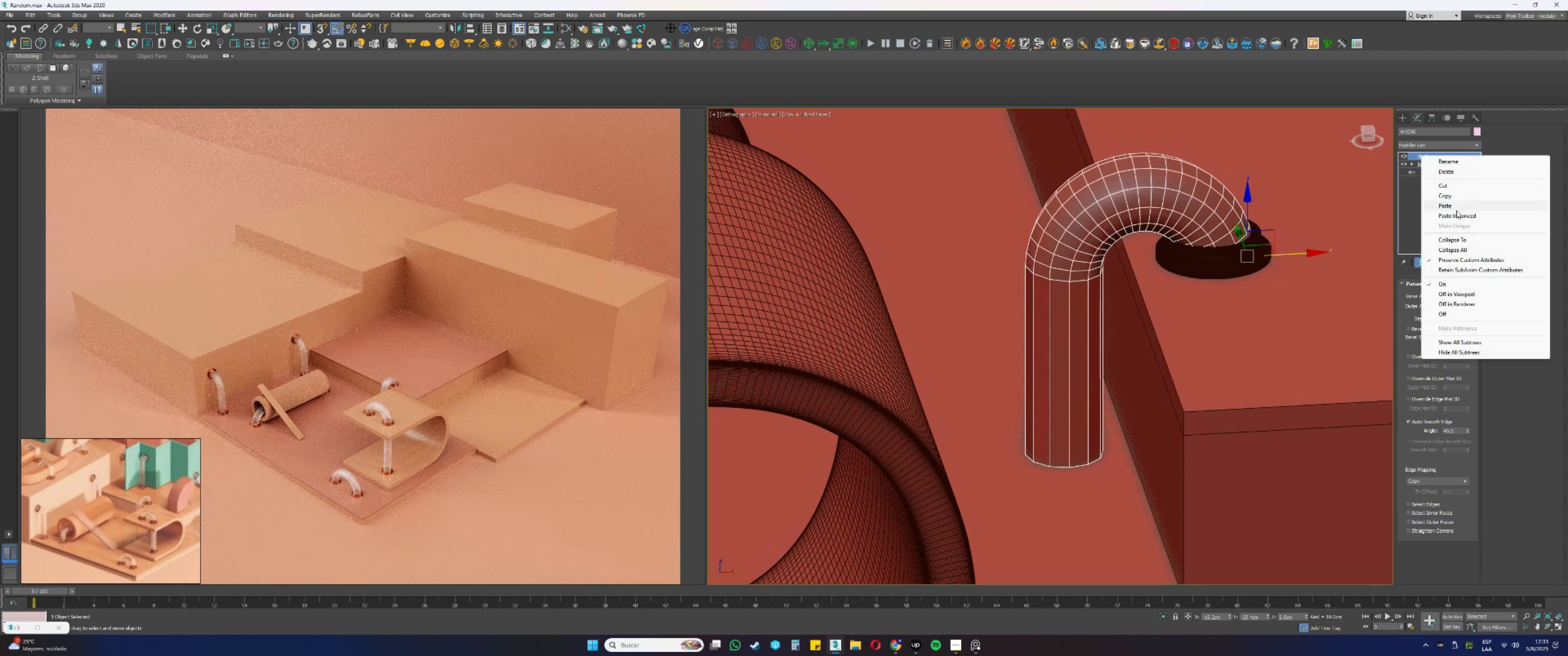 
left_click([1450, 214])
 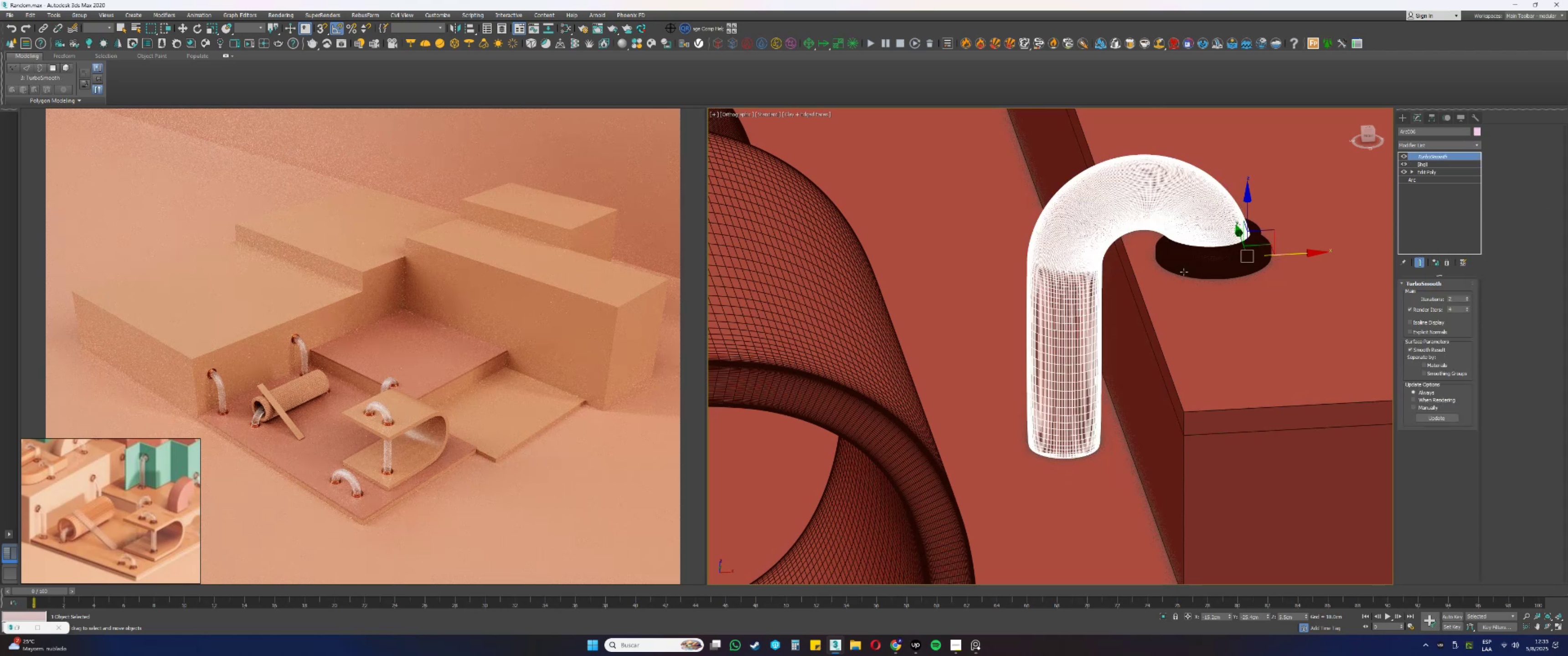 
key(F4)
 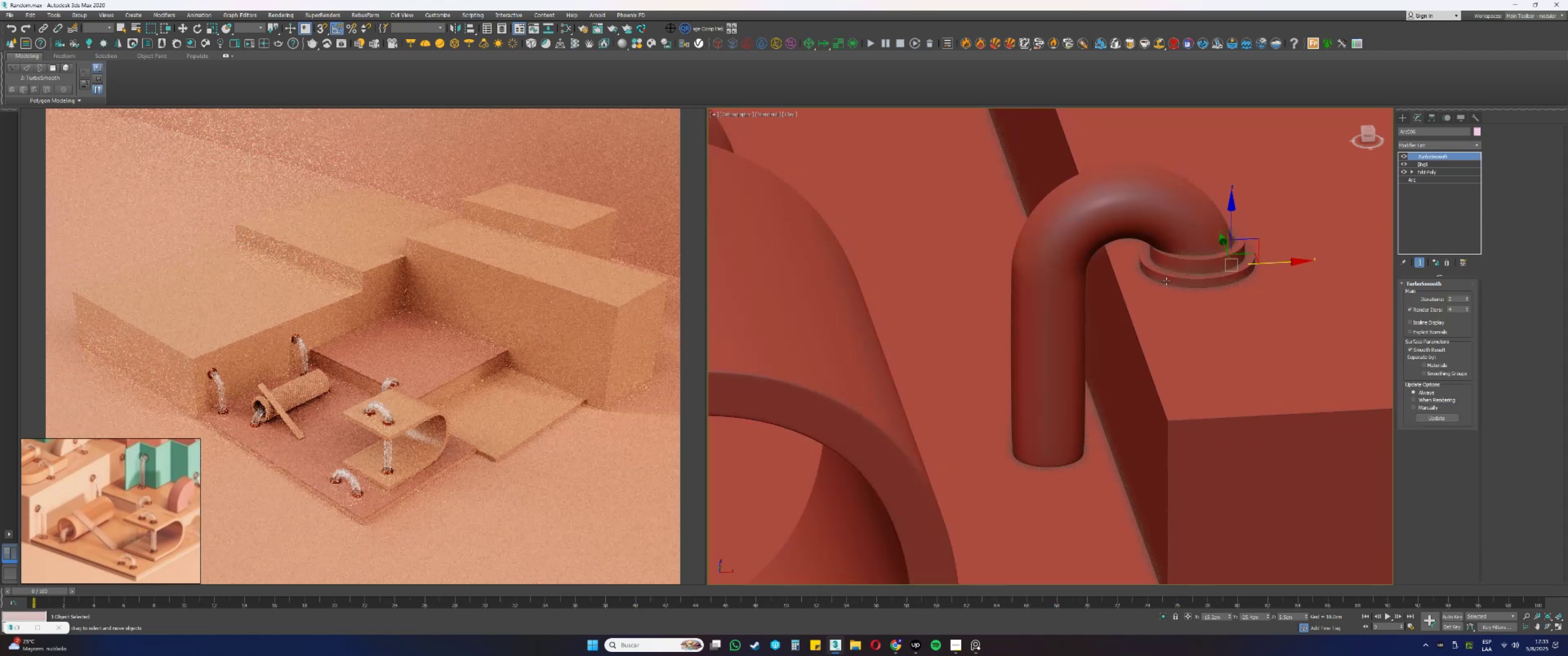 
scroll: coordinate [1123, 263], scroll_direction: down, amount: 1.0
 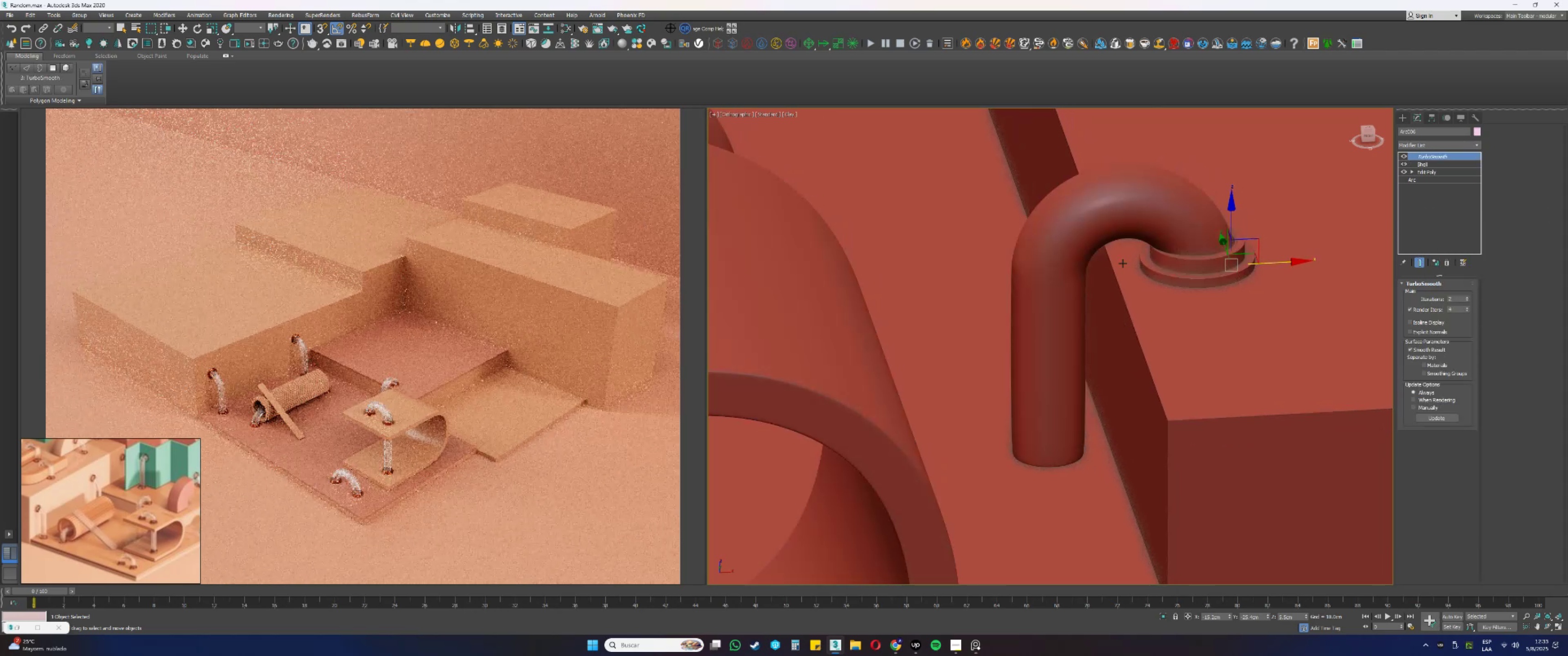 
hold_key(key=AltLeft, duration=0.3)
 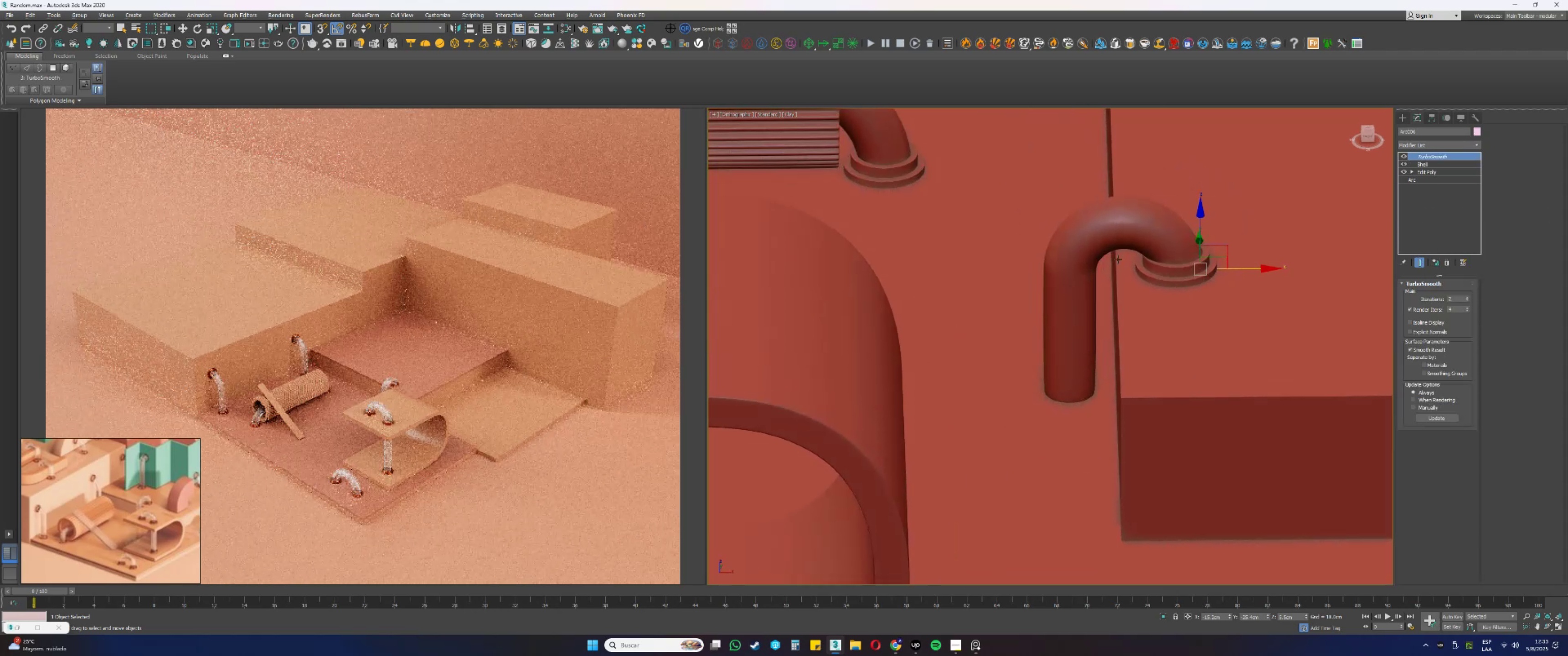 
scroll: coordinate [1192, 261], scroll_direction: up, amount: 5.0
 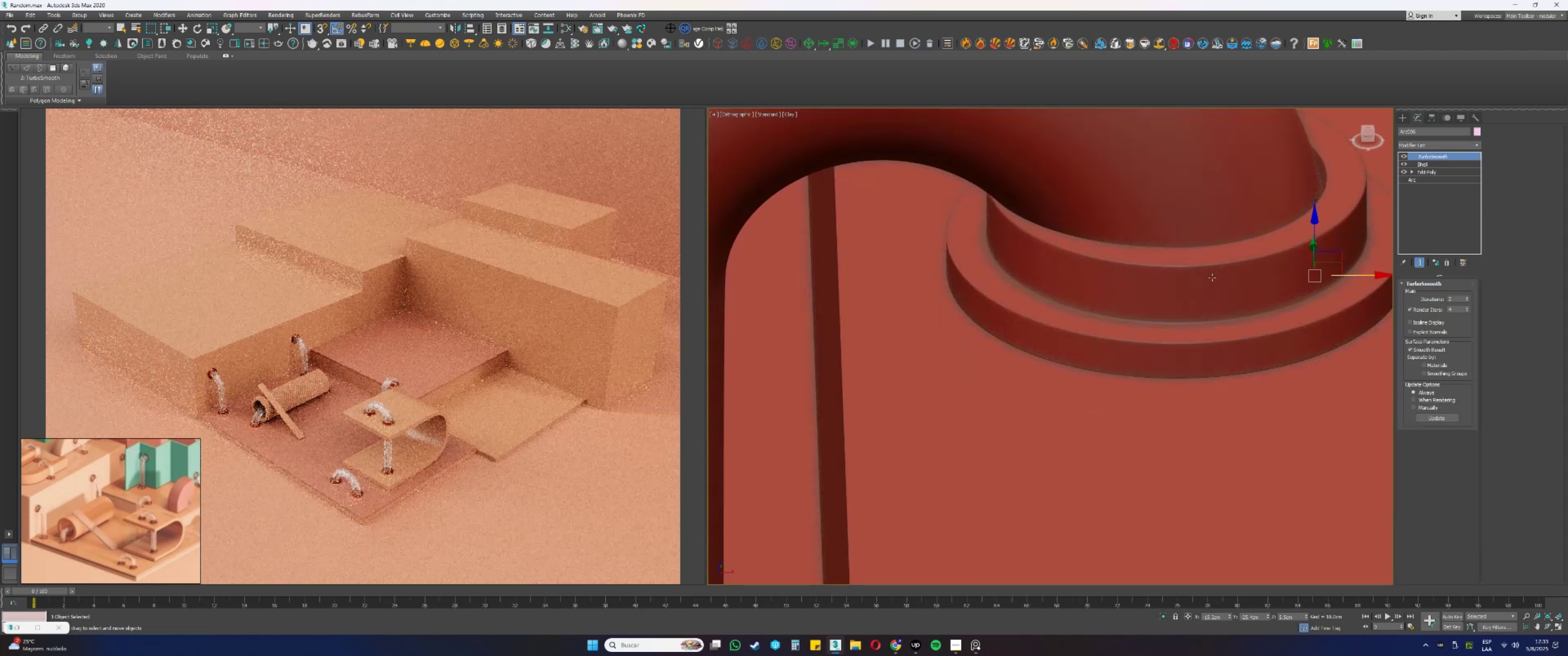 
left_click([1212, 277])
 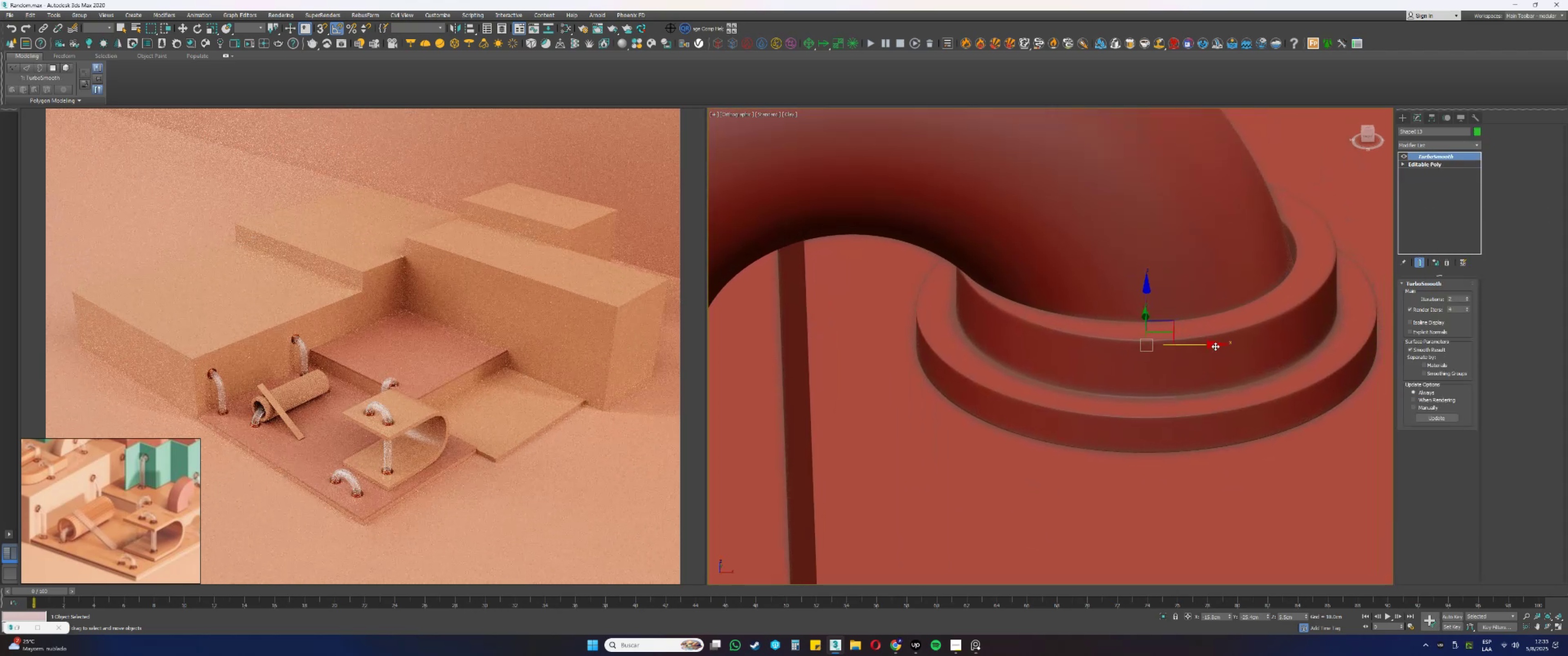 
left_click_drag(start_coordinate=[1205, 347], to_coordinate=[1198, 350])
 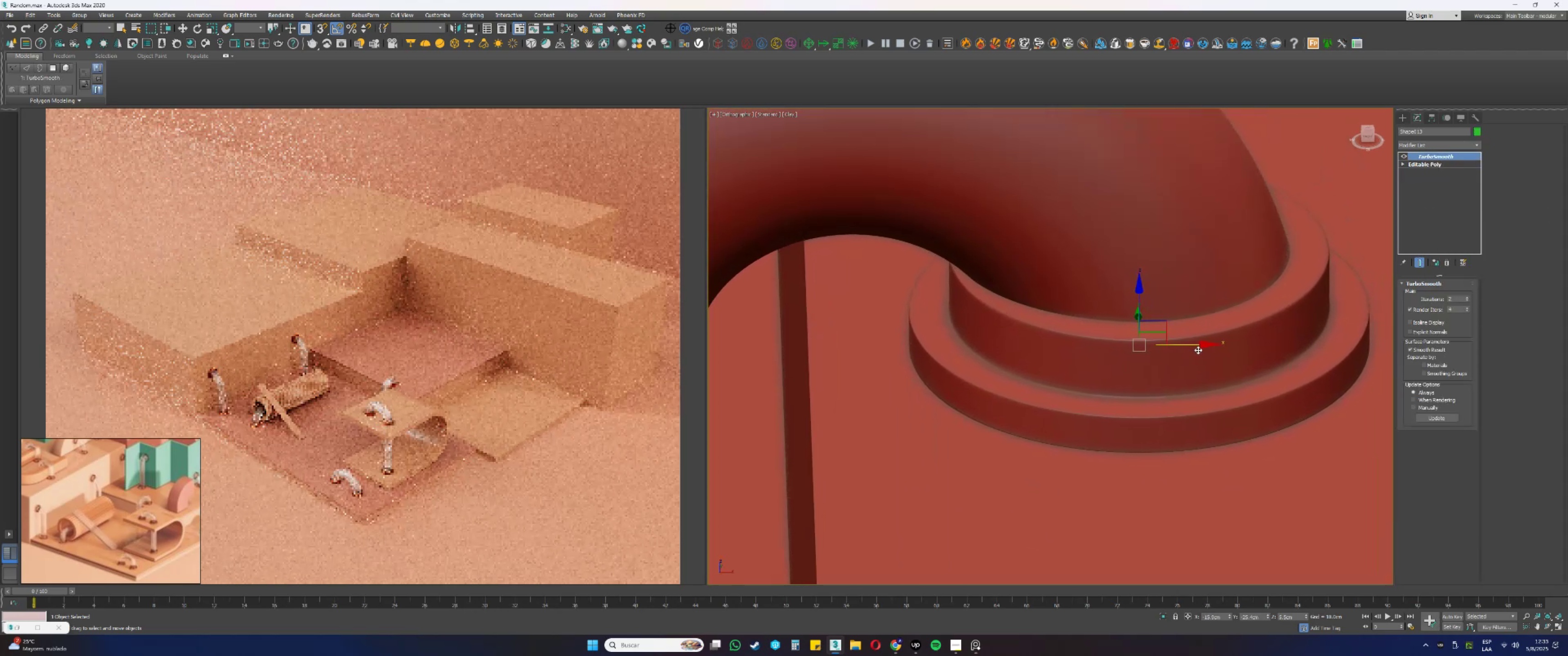 
scroll: coordinate [1202, 343], scroll_direction: down, amount: 7.0
 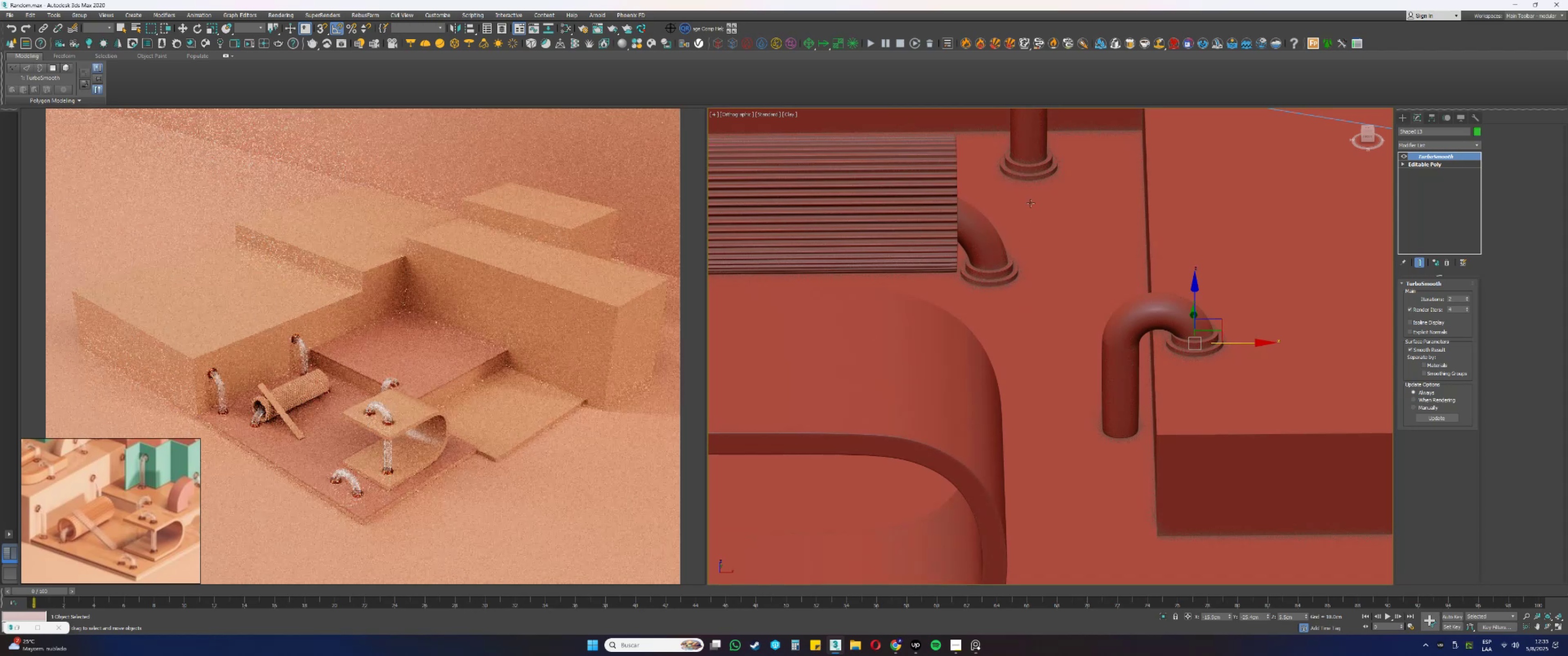 
left_click([1033, 171])
 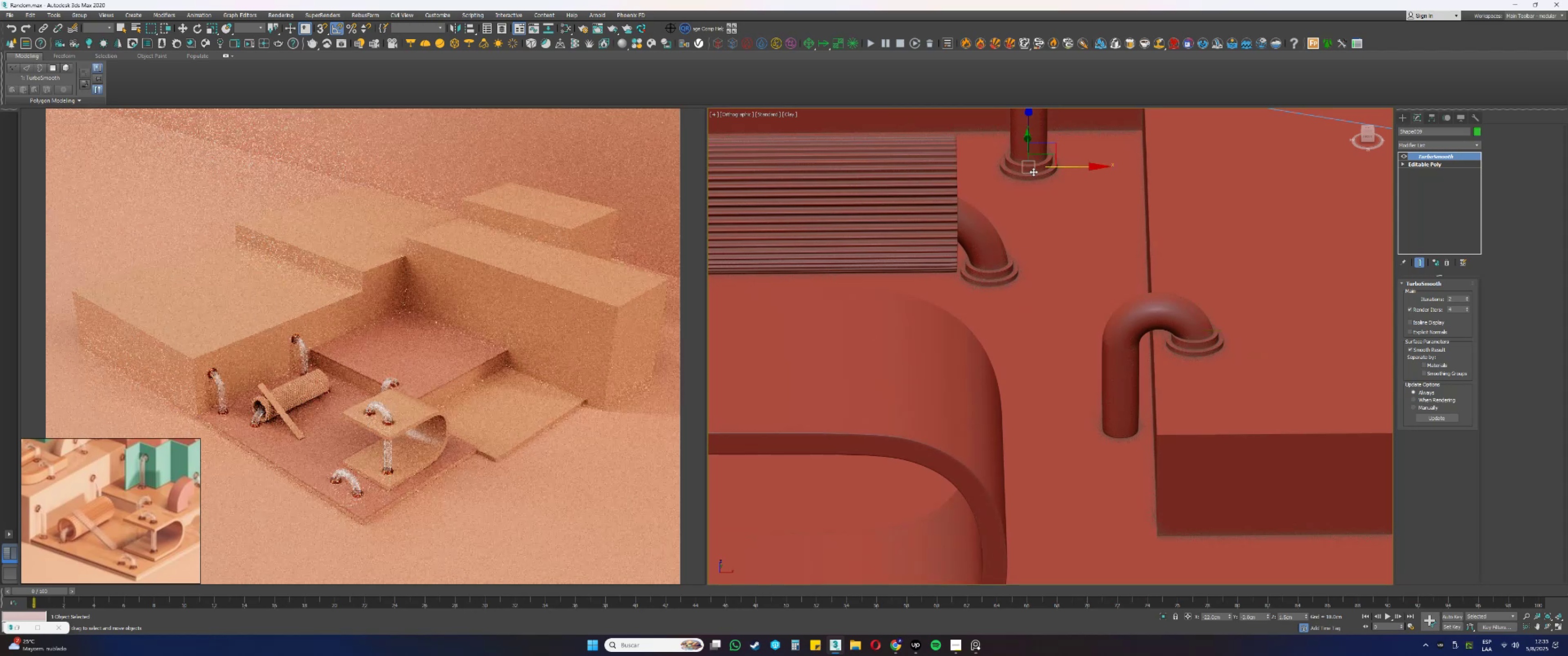 
key(Alt+AltLeft)
 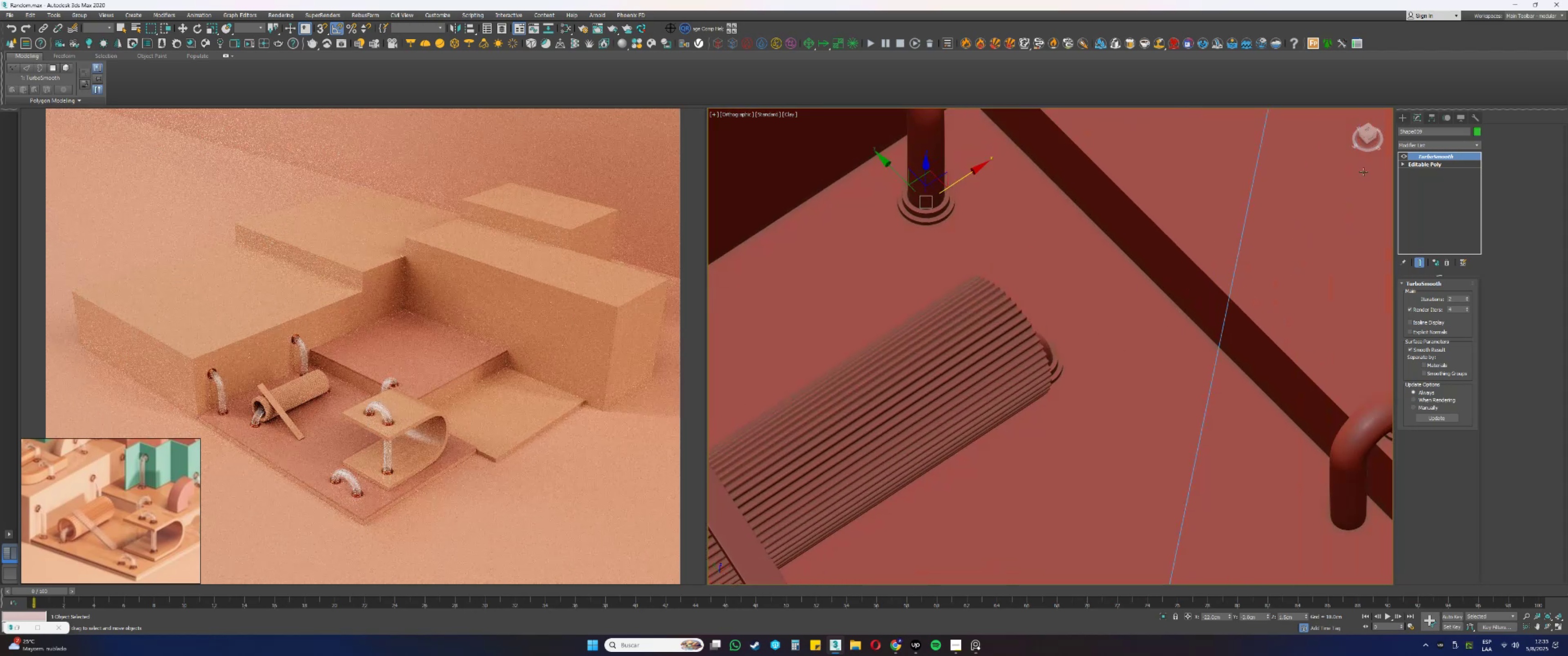 
hold_key(key=ShiftLeft, duration=0.57)
left_click_drag(start_coordinate=[892, 169], to_coordinate=[1060, 291])
 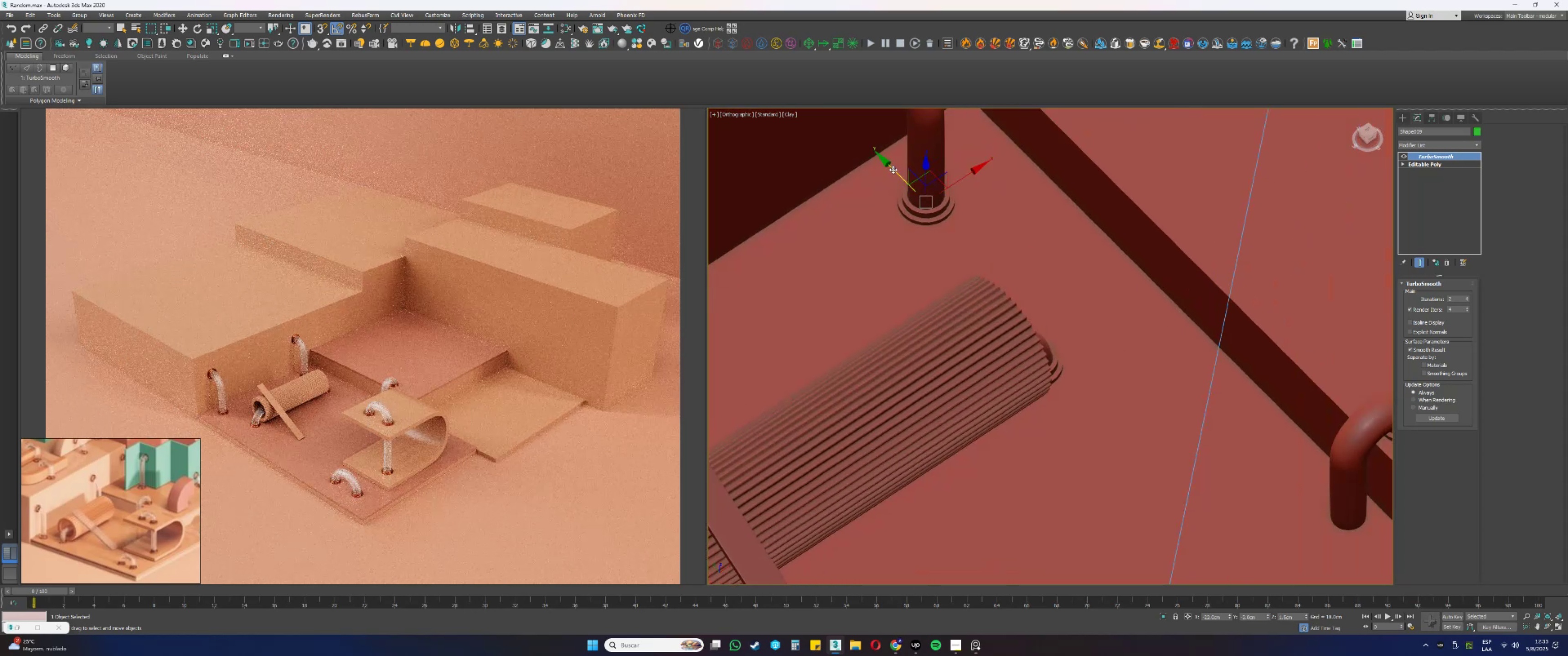 
left_click_drag(start_coordinate=[1172, 375], to_coordinate=[1332, 500])
 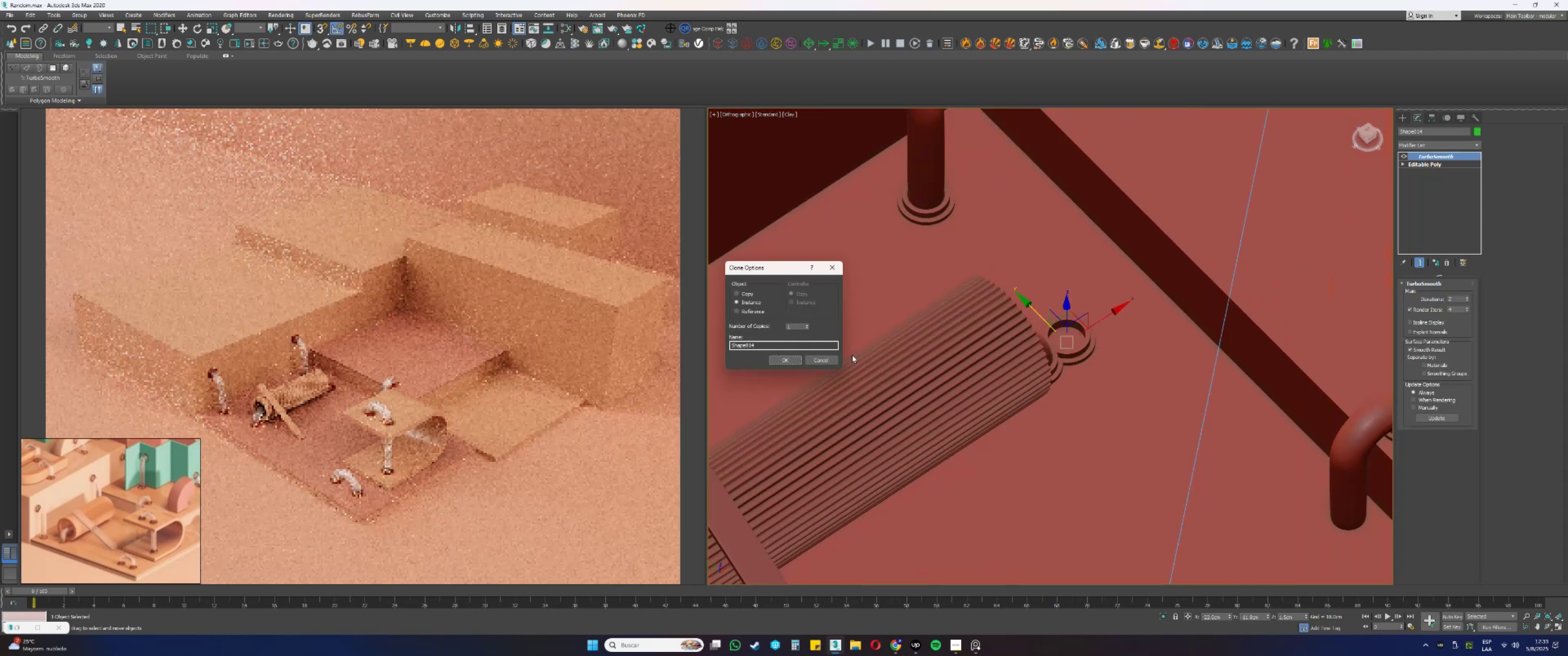 
left_click([793, 354])
 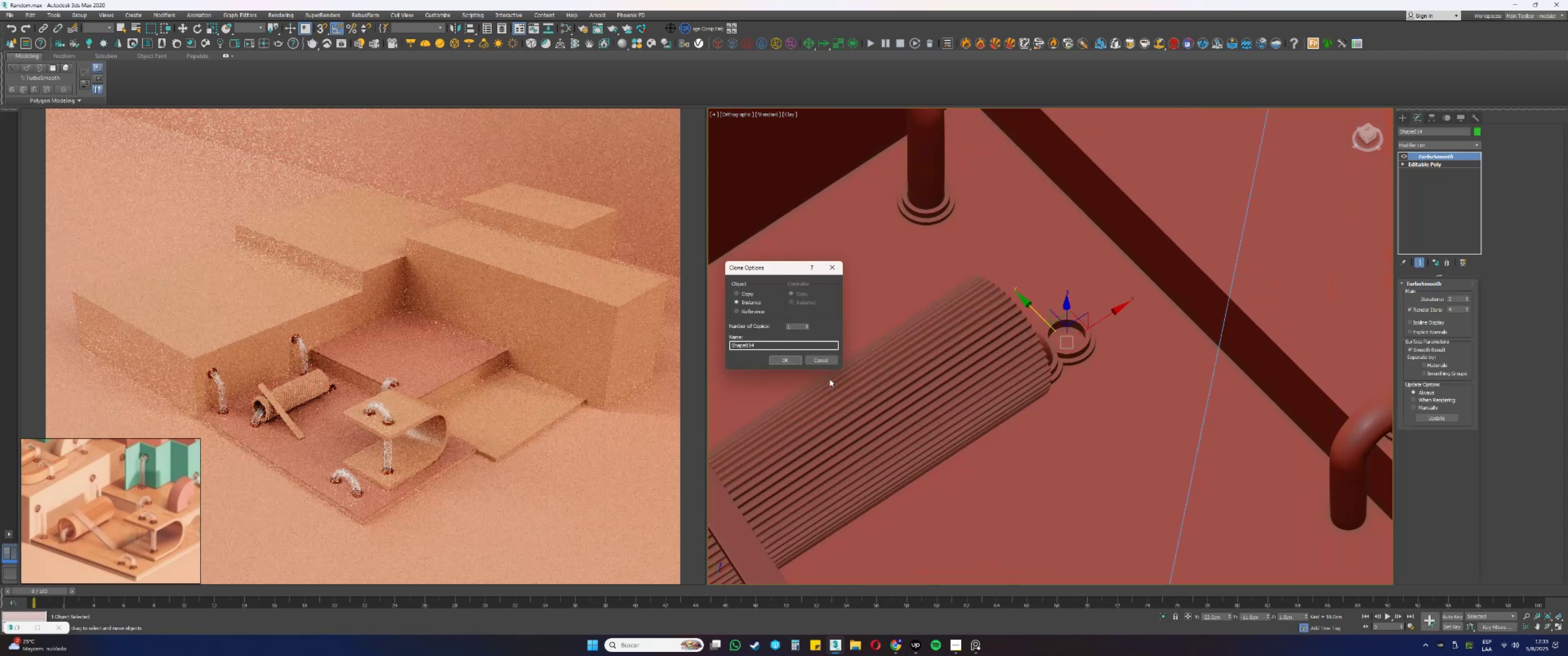 
left_click([788, 361])
 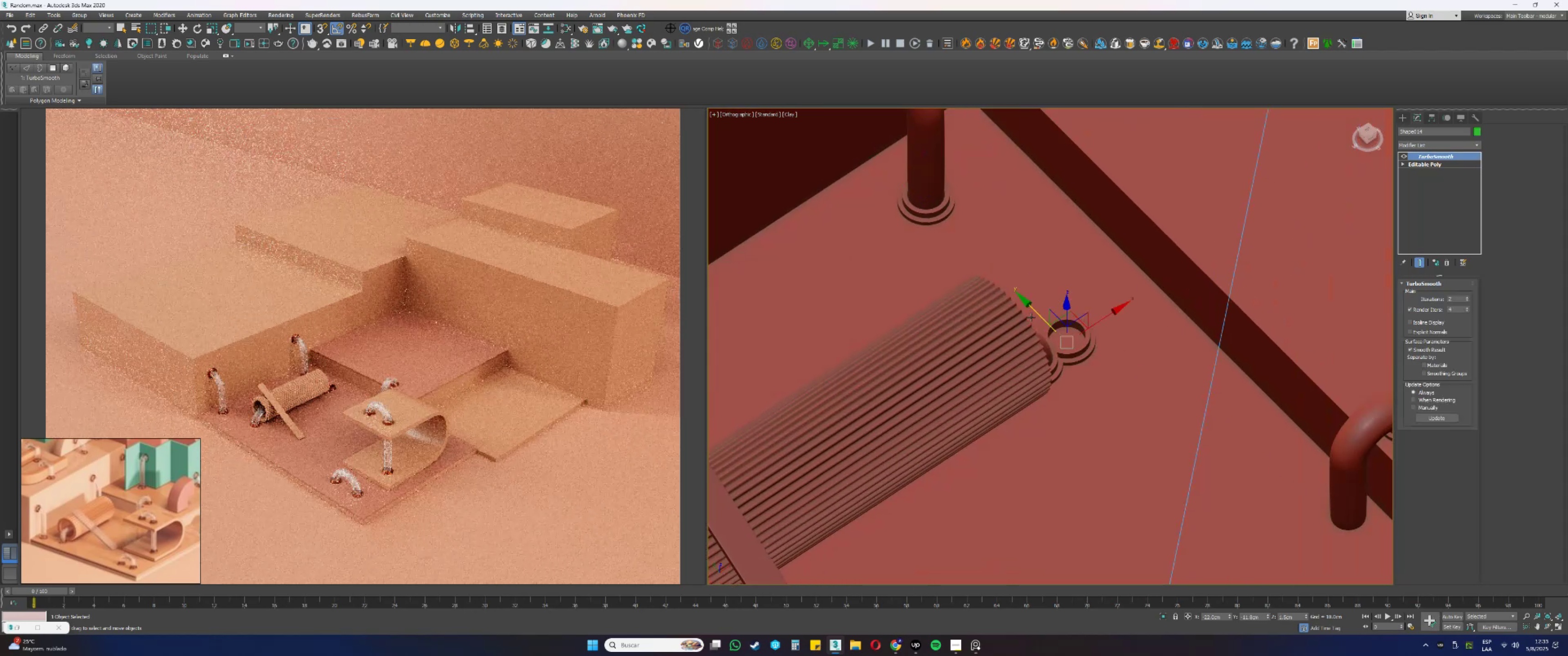 
left_click_drag(start_coordinate=[1034, 311], to_coordinate=[1303, 503])
 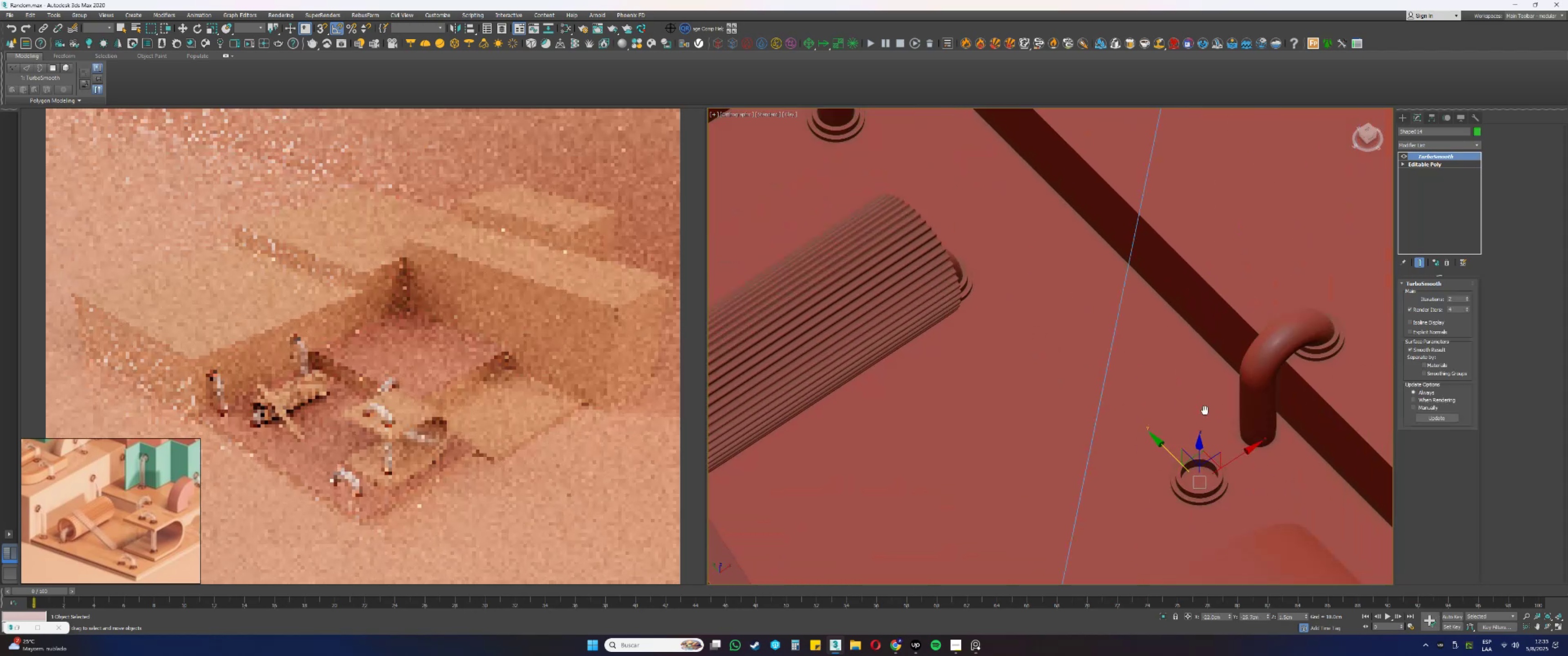 
key(Control+ControlLeft)
 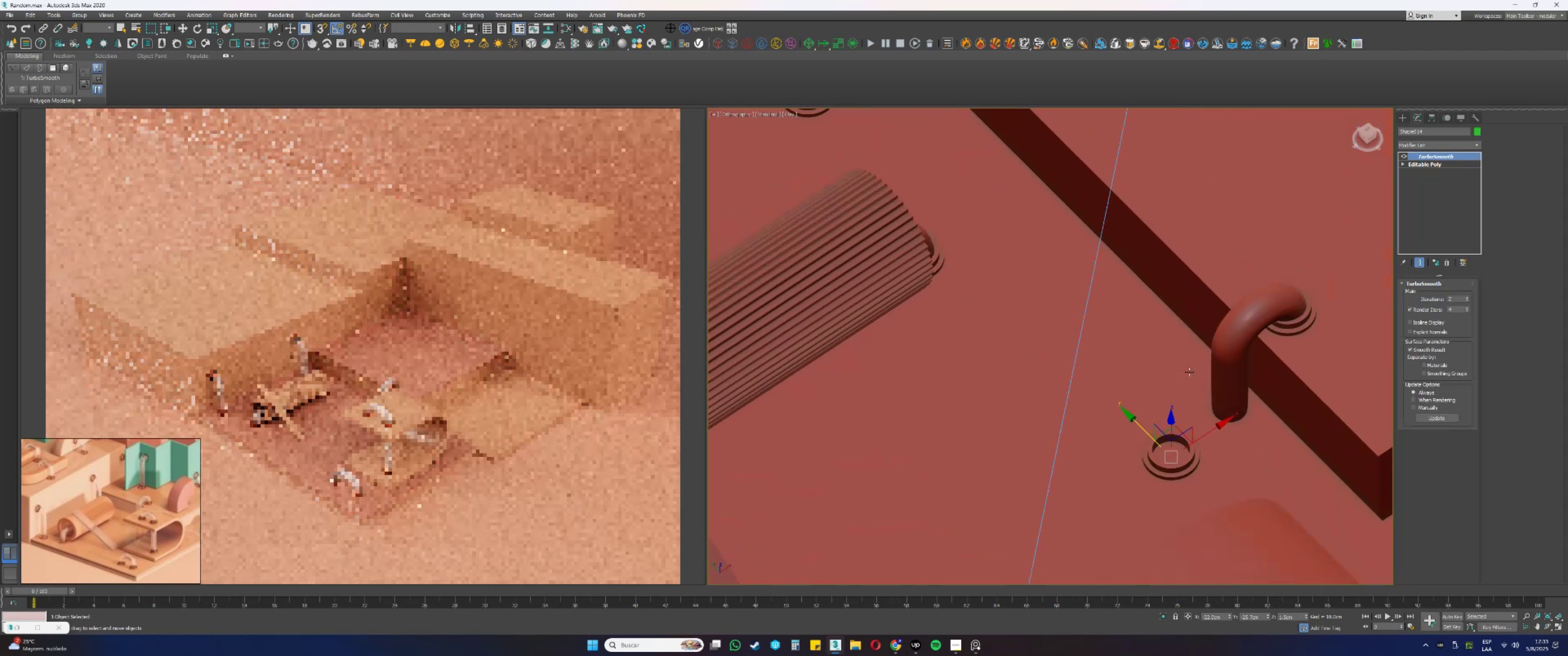 
key(Control+S)
 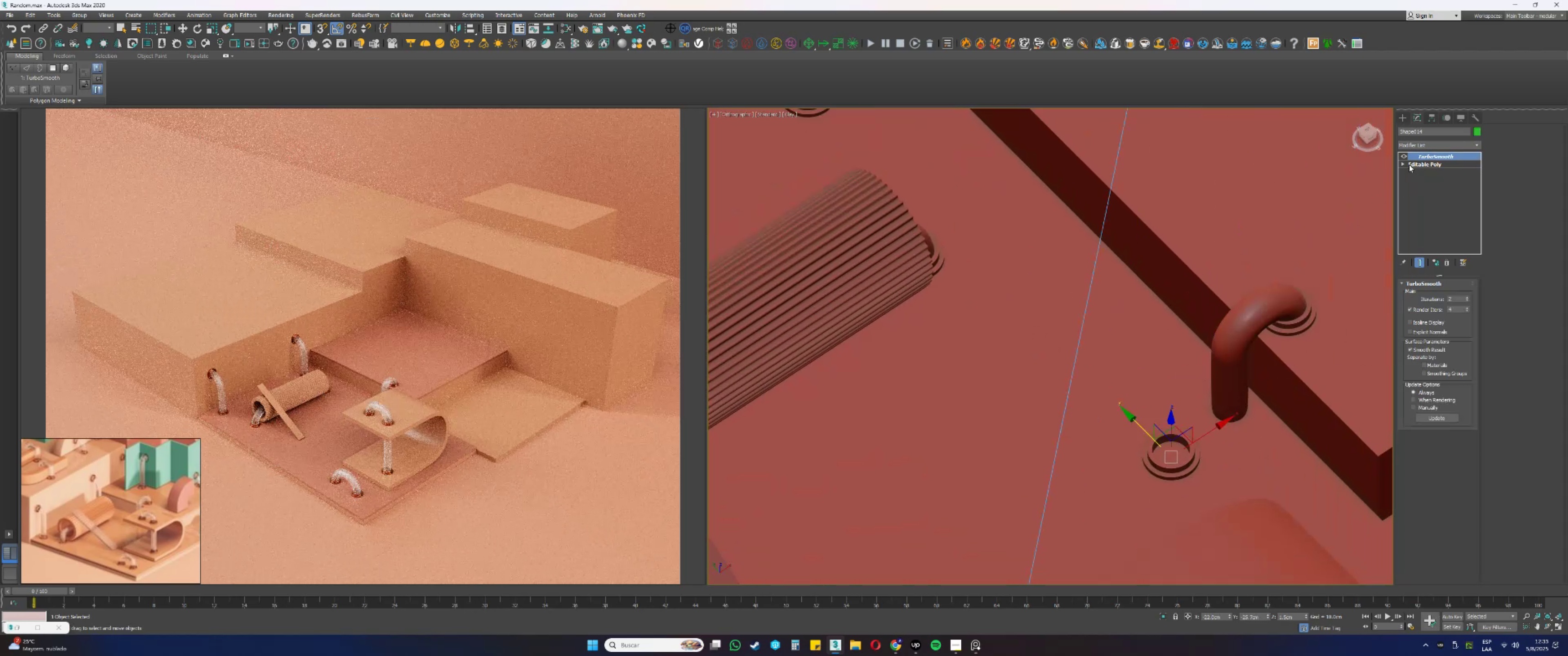 
left_click([1403, 157])
 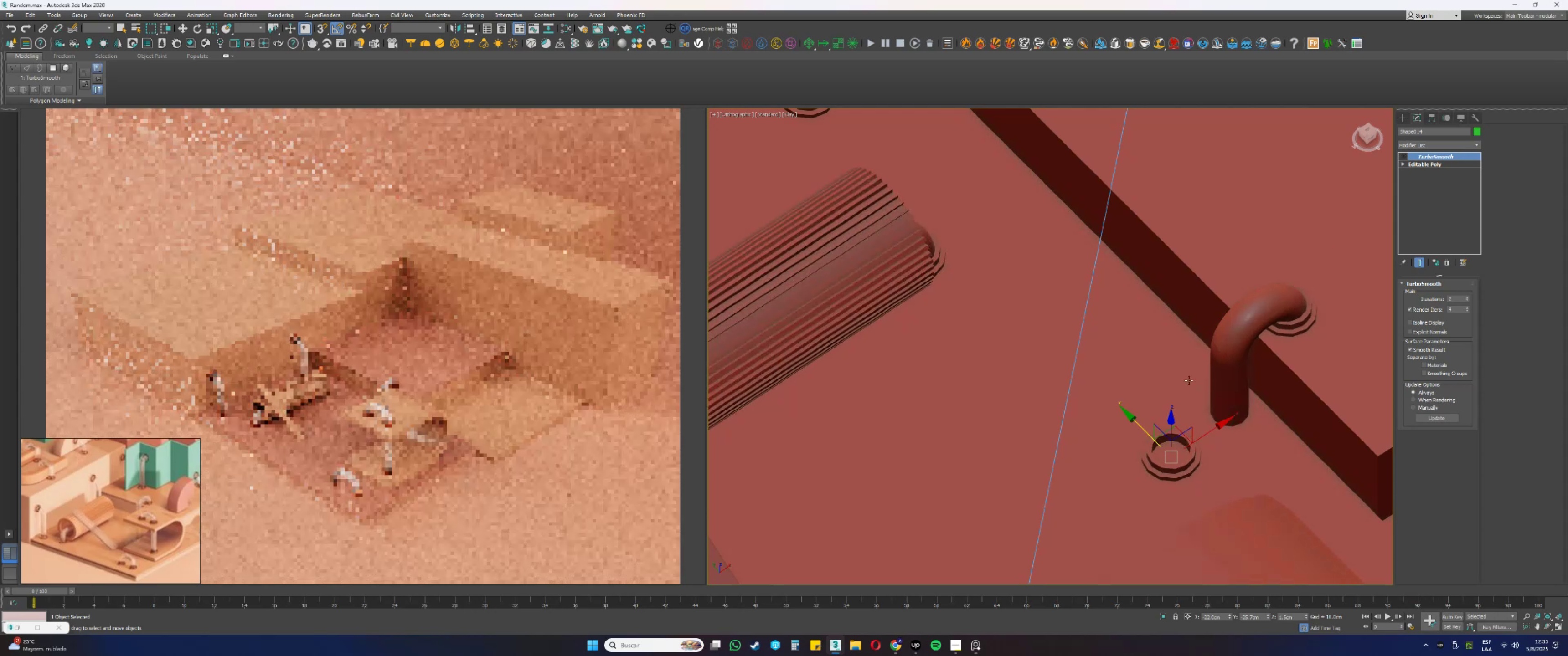 
hold_key(key=AltLeft, duration=0.38)
 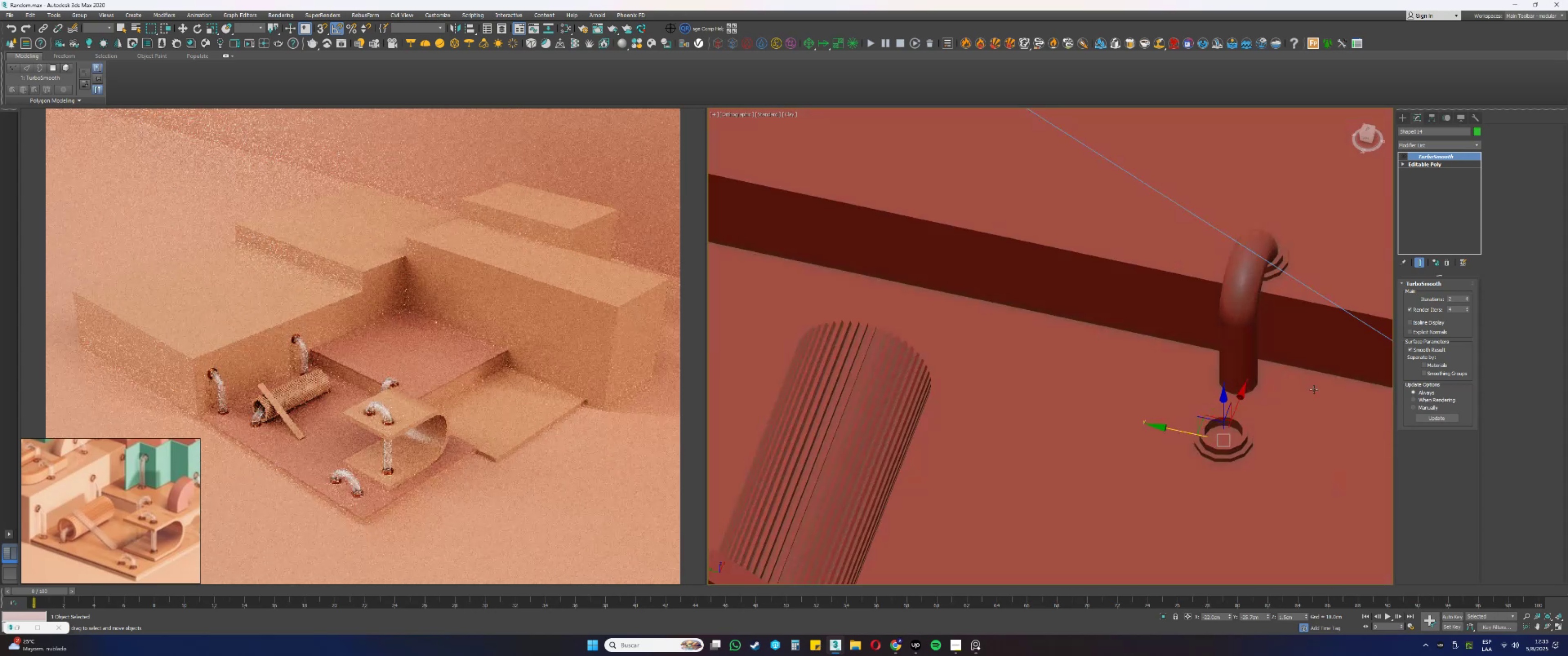 
key(F4)
 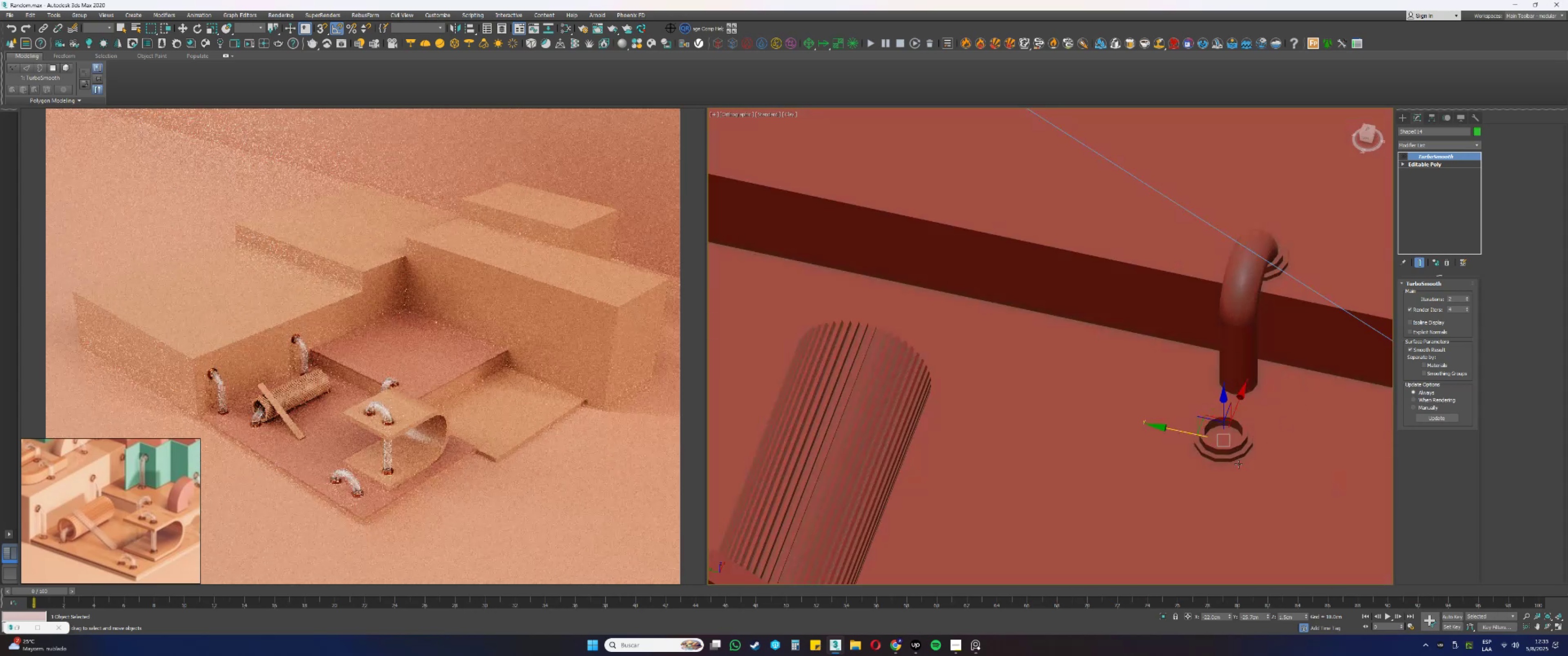 
scroll: coordinate [1202, 422], scroll_direction: up, amount: 3.0
 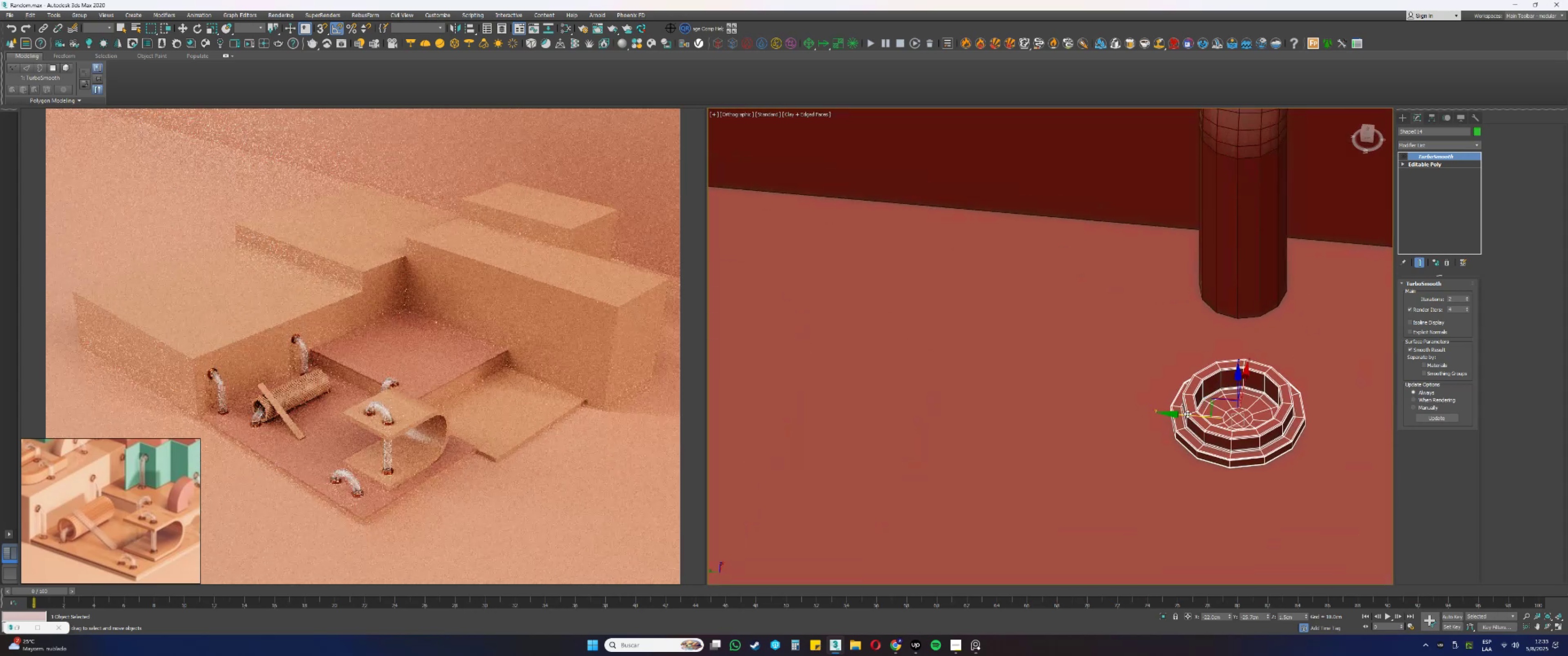 
key(Alt+AltLeft)
 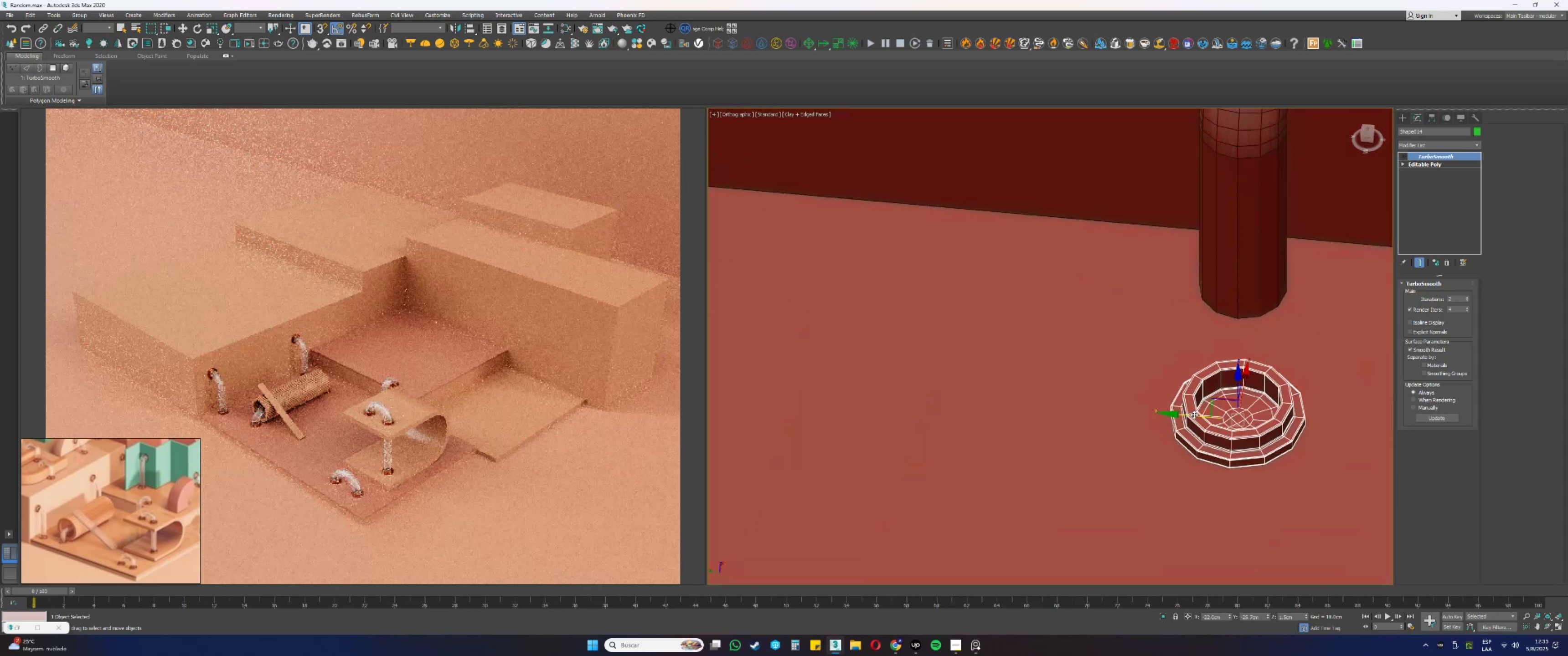 
left_click_drag(start_coordinate=[1187, 414], to_coordinate=[1236, 319])
 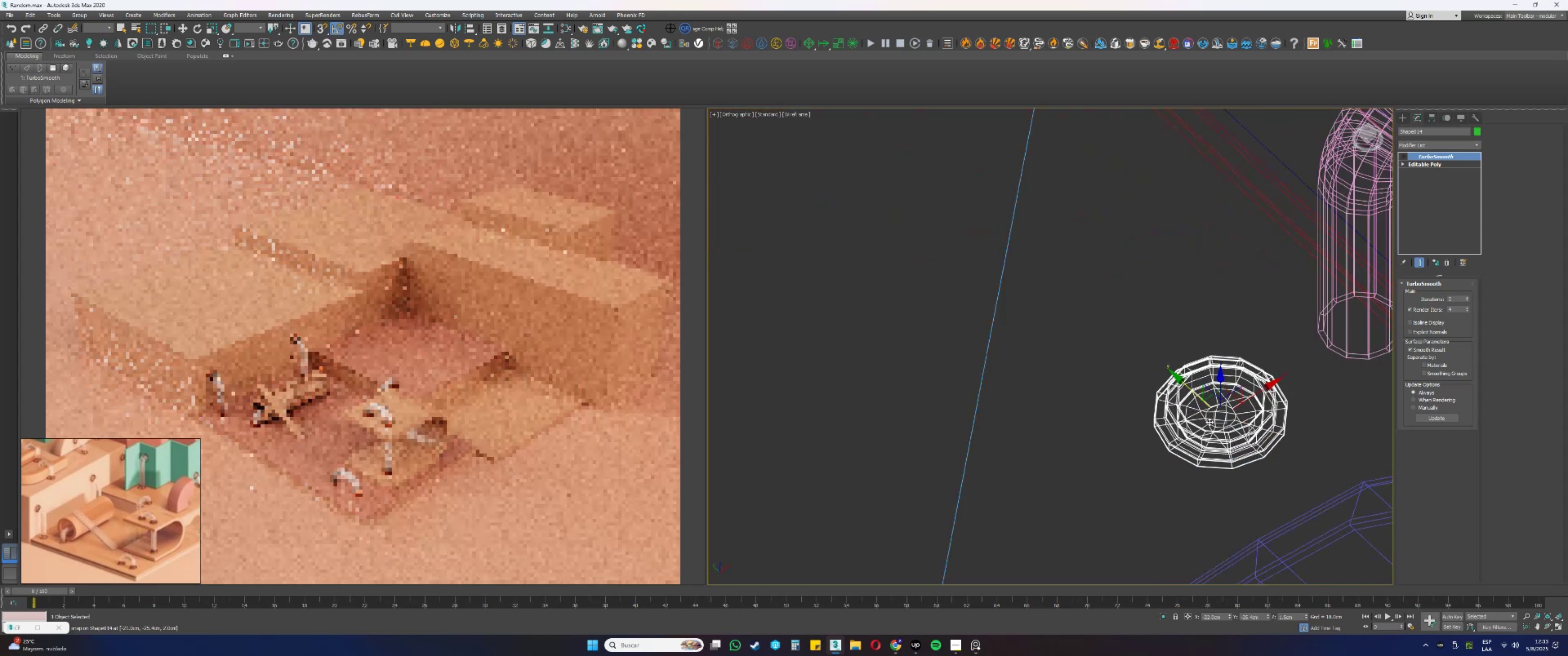 
type([F3]ss)
 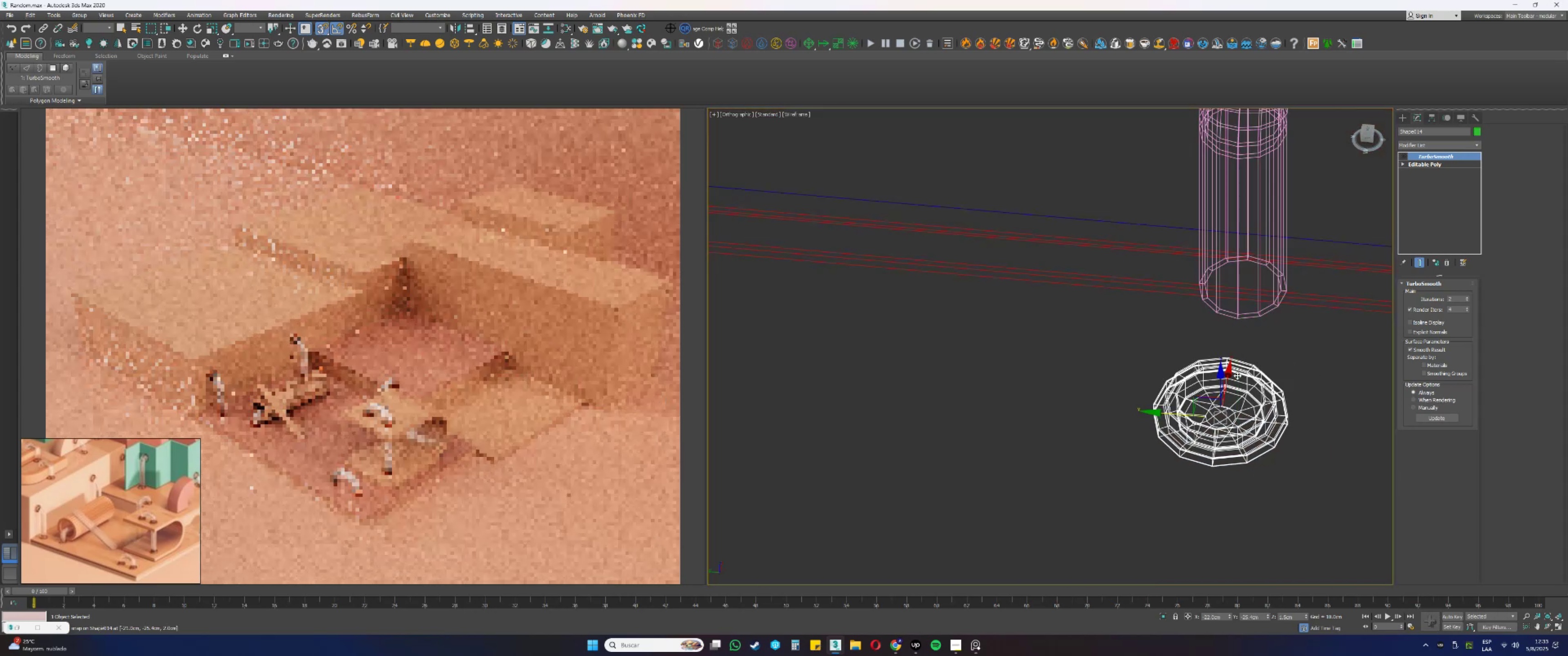 
key(Alt+AltLeft)
 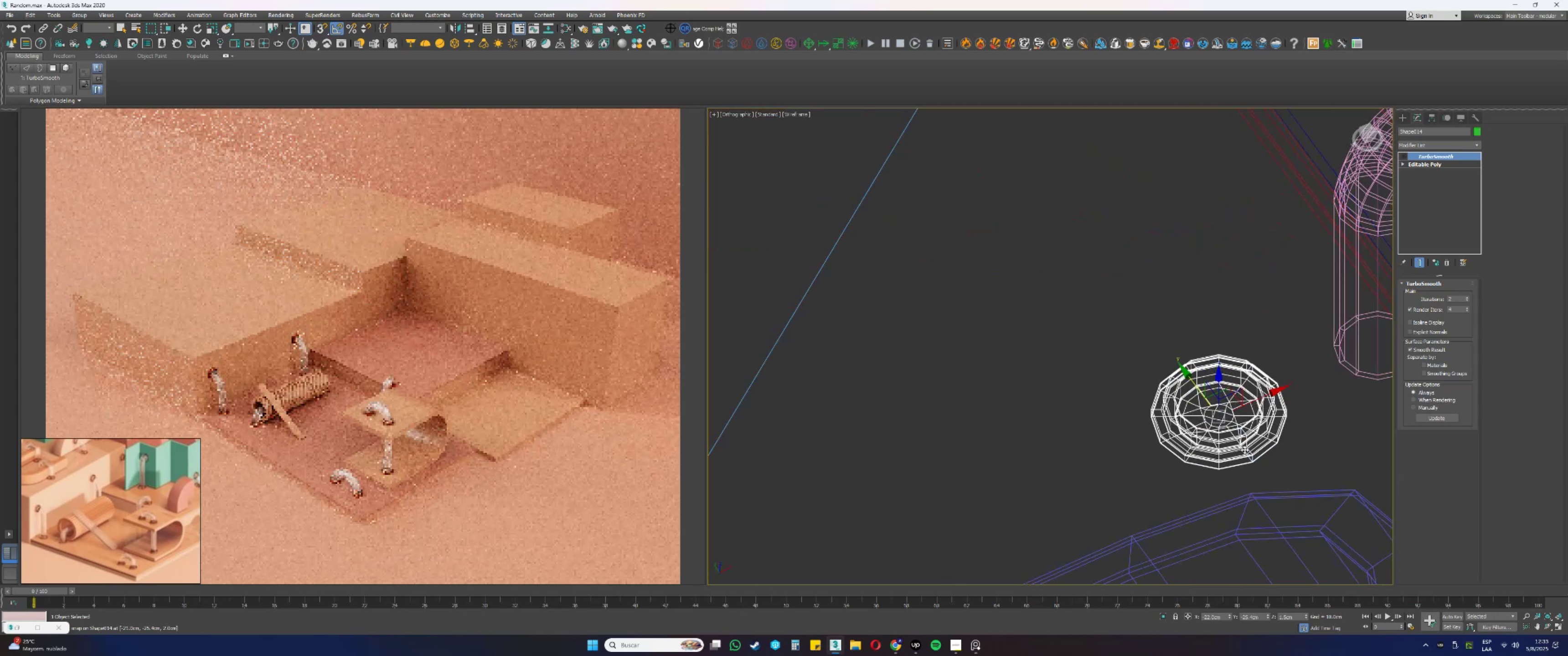 
key(Alt+AltLeft)
 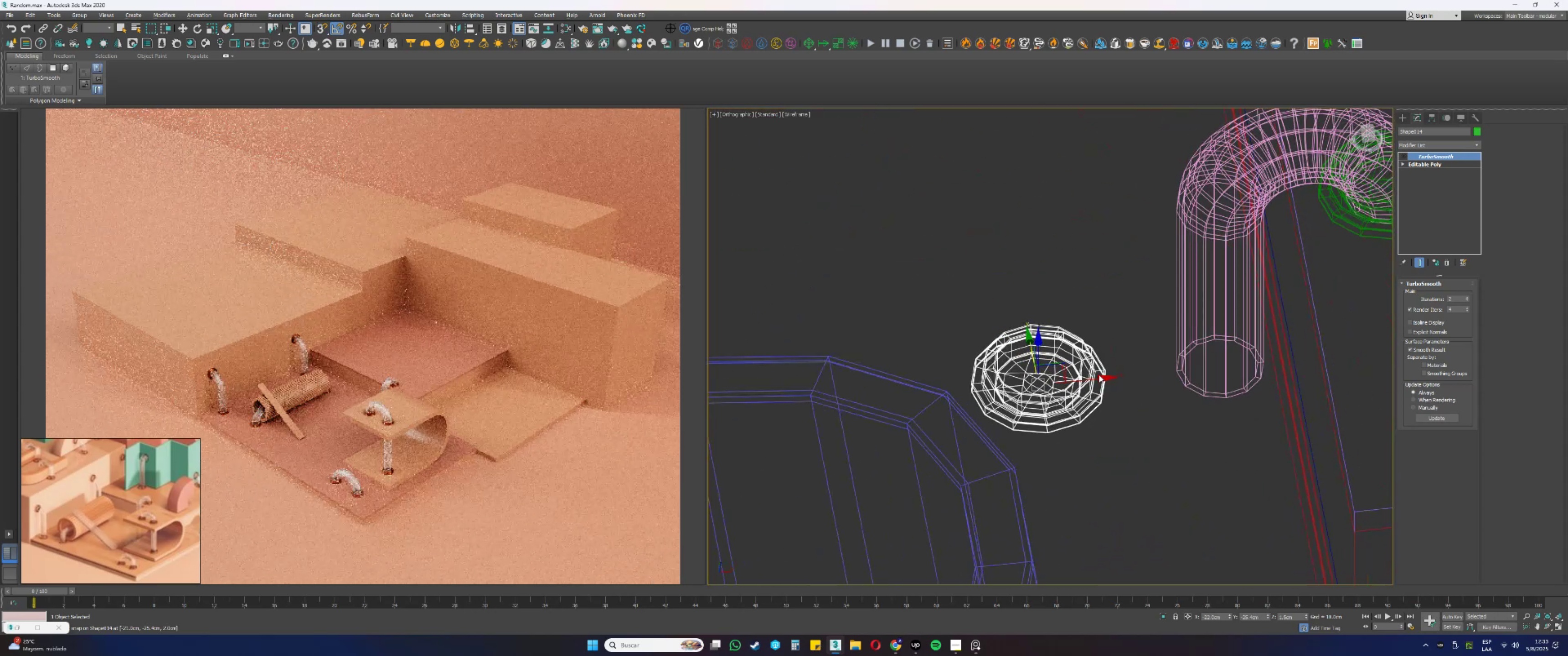 
left_click_drag(start_coordinate=[1090, 378], to_coordinate=[1230, 405])
 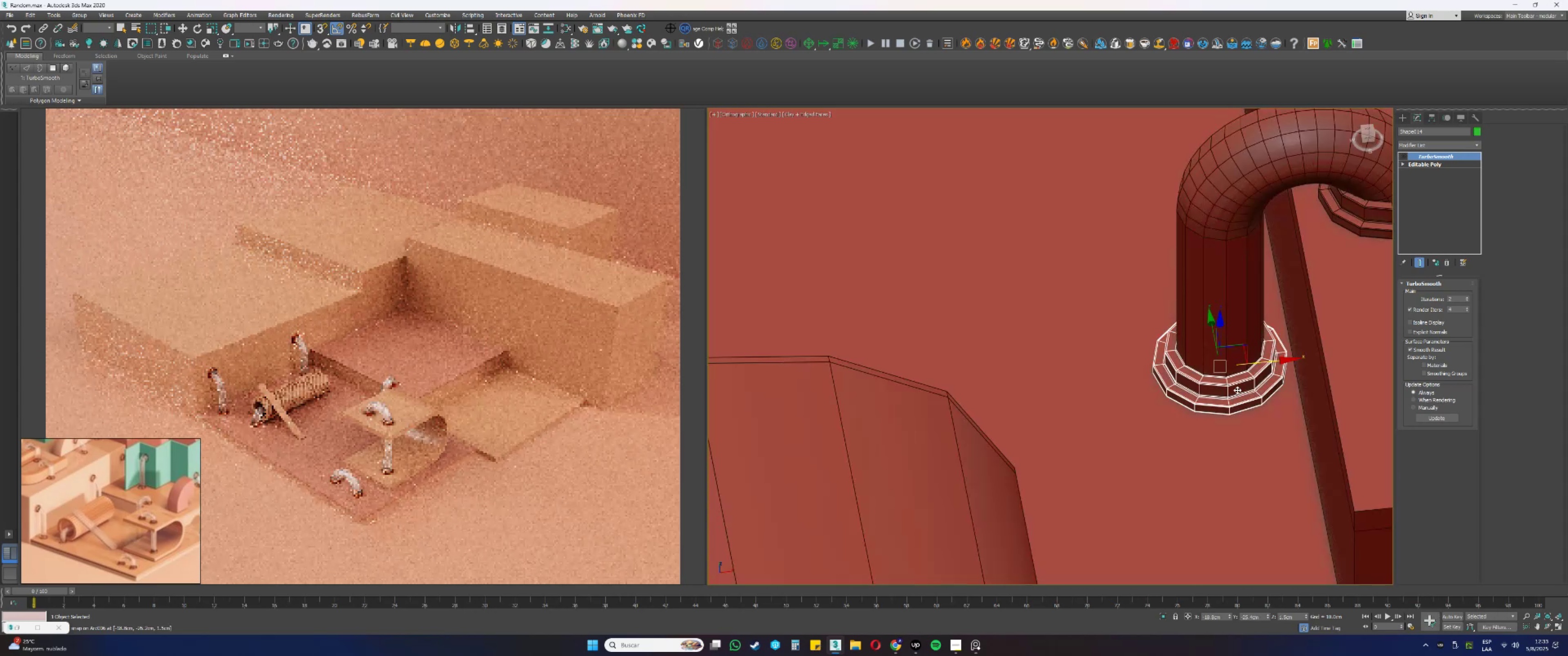 
type(ss[F3][F3][F3][F4])
 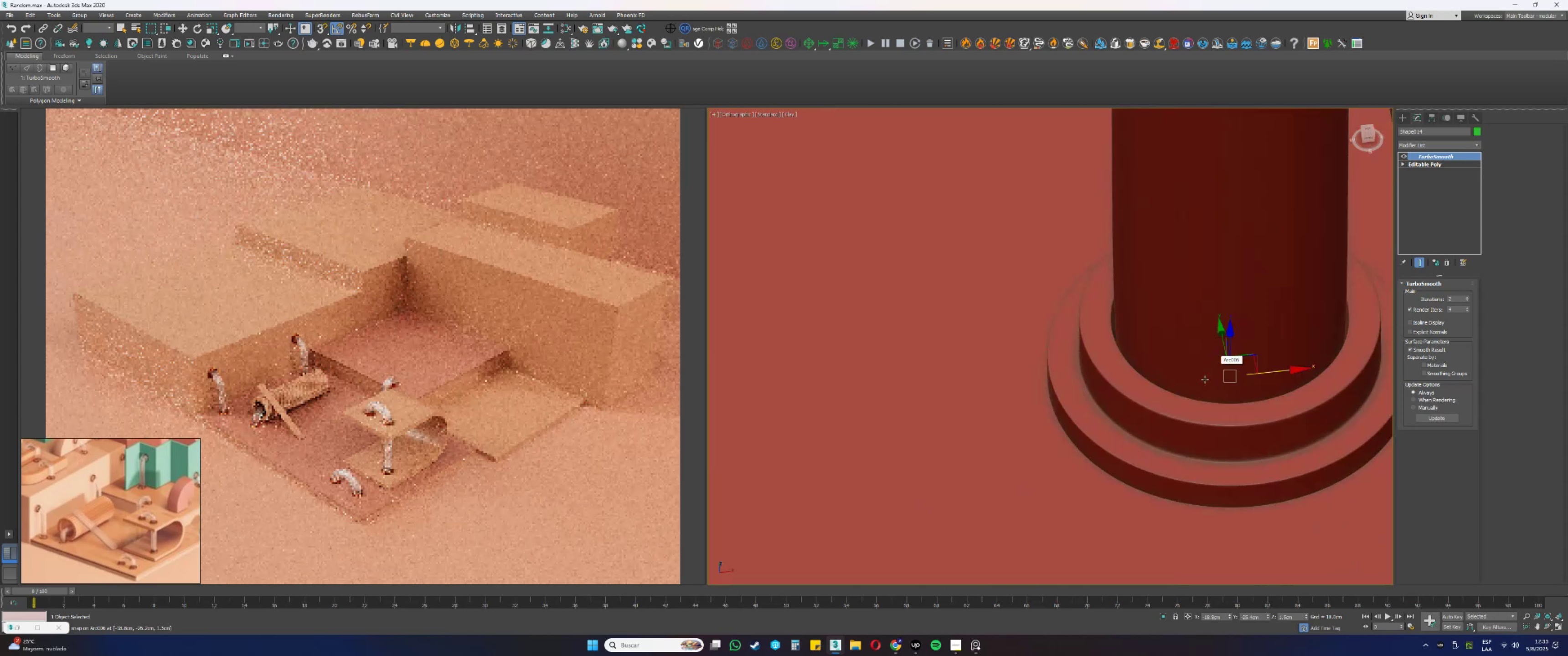 
scroll: coordinate [1214, 361], scroll_direction: up, amount: 3.0
 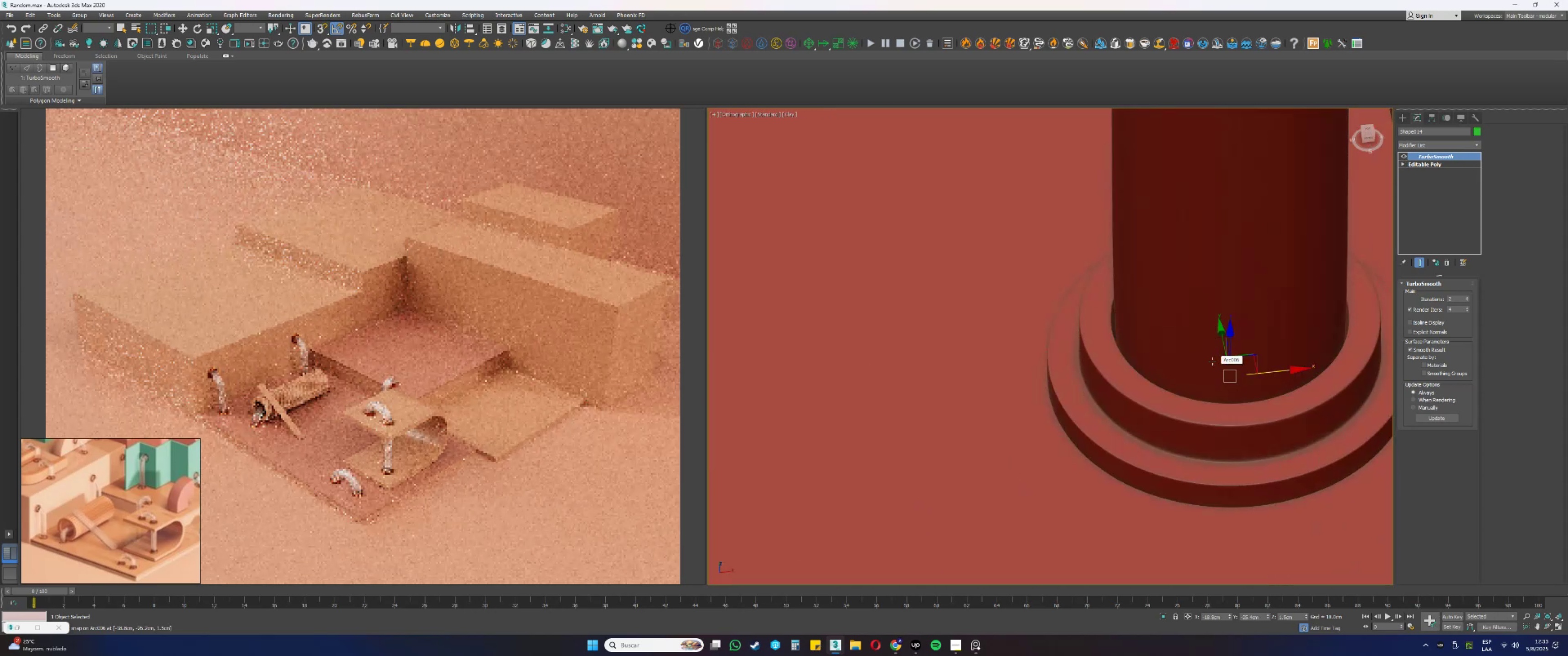 
scroll: coordinate [1198, 386], scroll_direction: down, amount: 1.0
 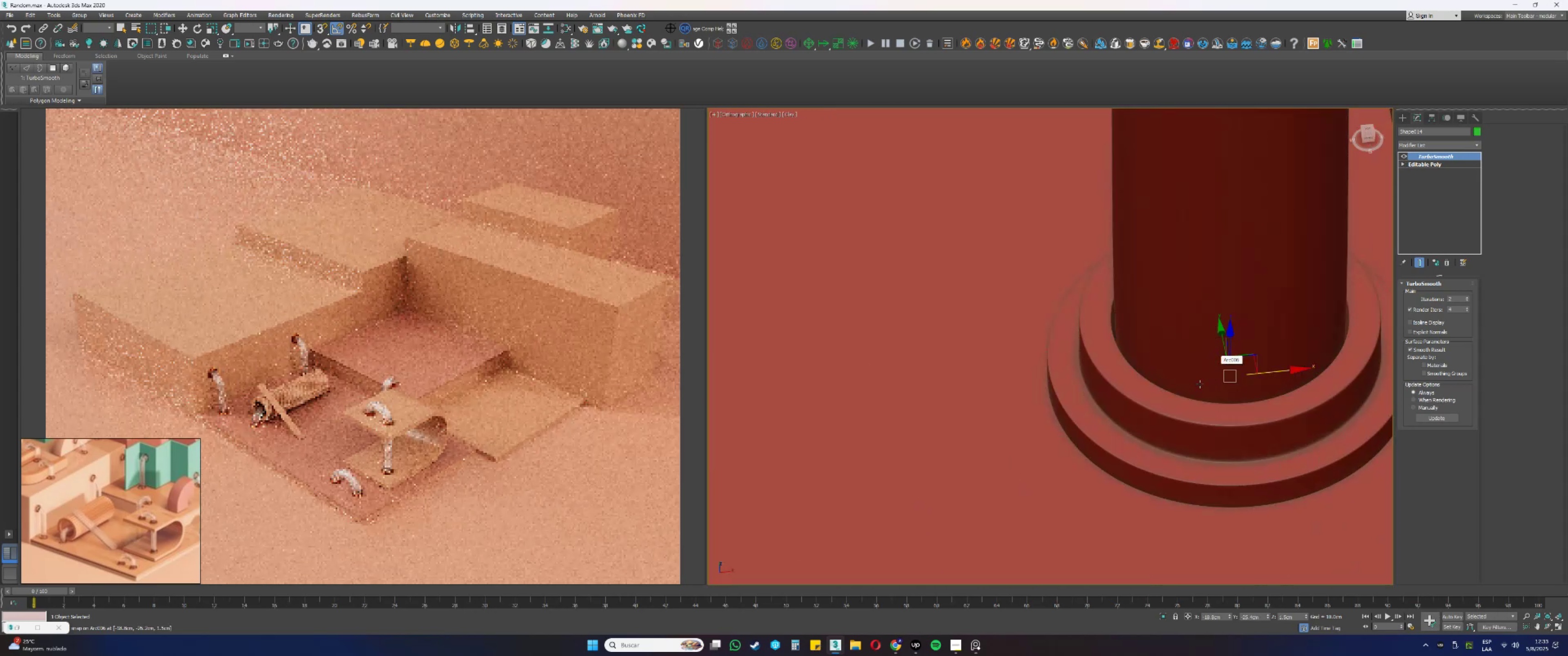 
key(Alt+AltLeft)
 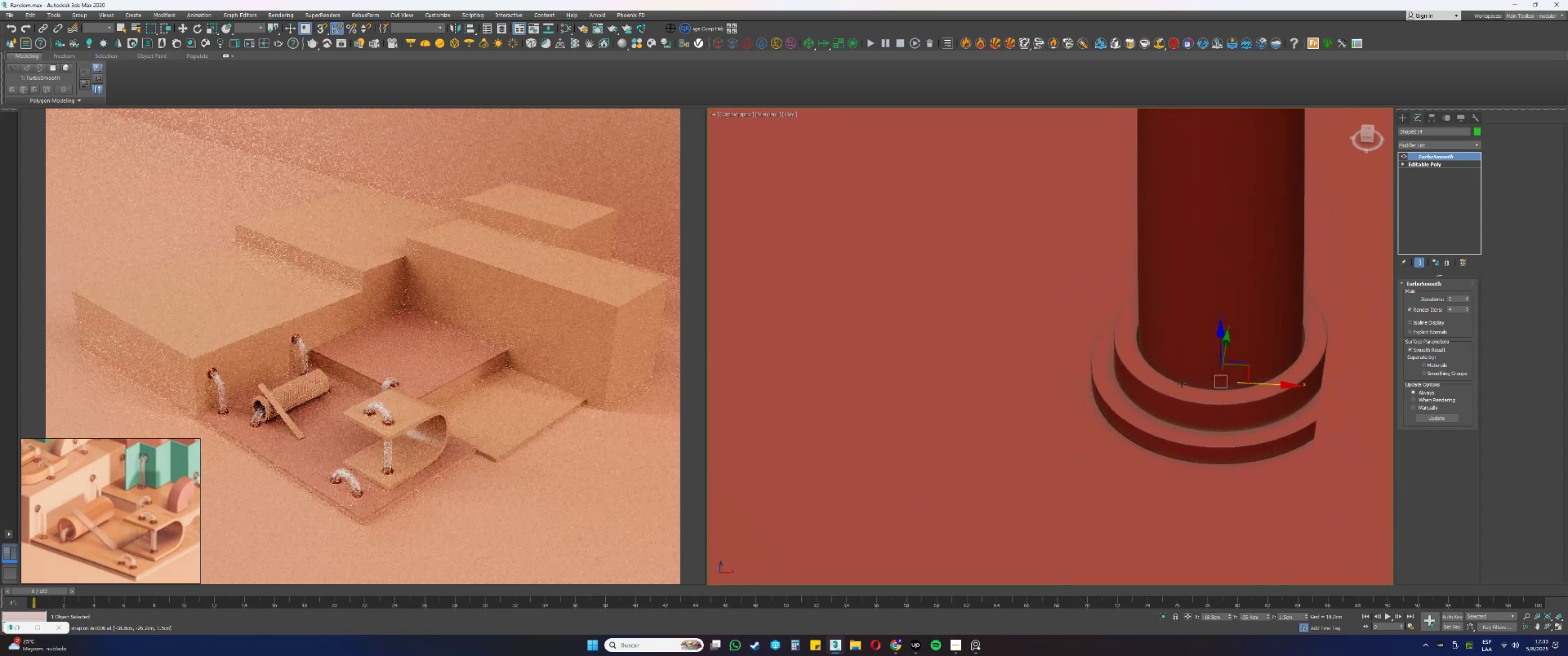 
scroll: coordinate [1234, 368], scroll_direction: up, amount: 1.0
 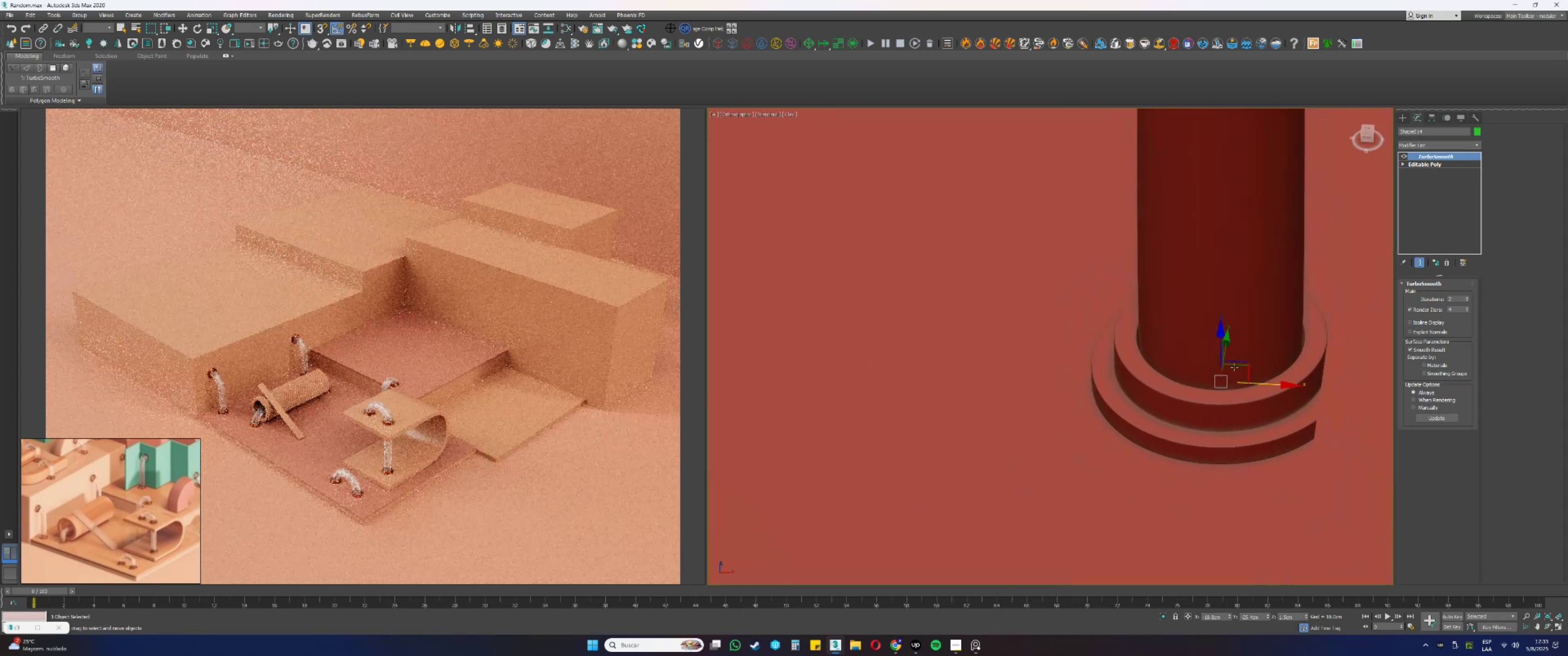 
hold_key(key=AltLeft, duration=0.53)
 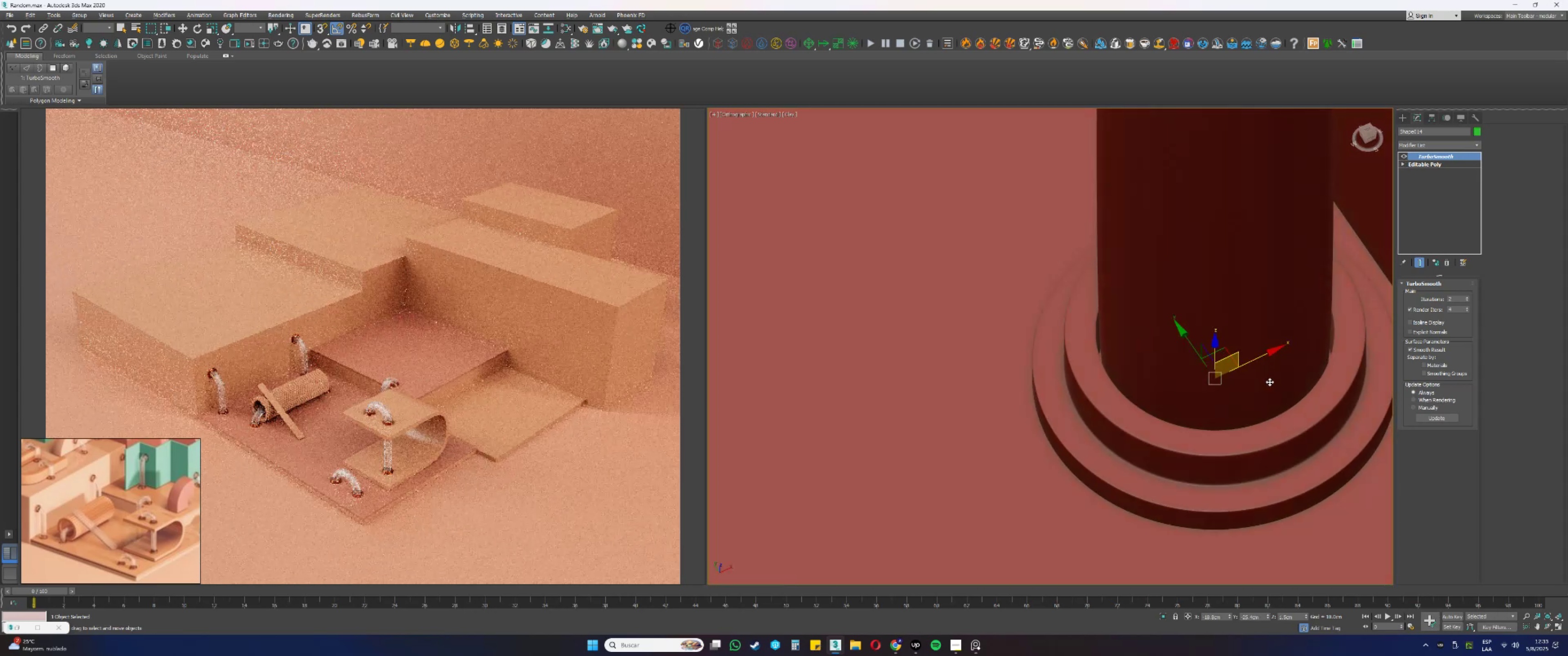 
scroll: coordinate [1251, 406], scroll_direction: down, amount: 4.0
 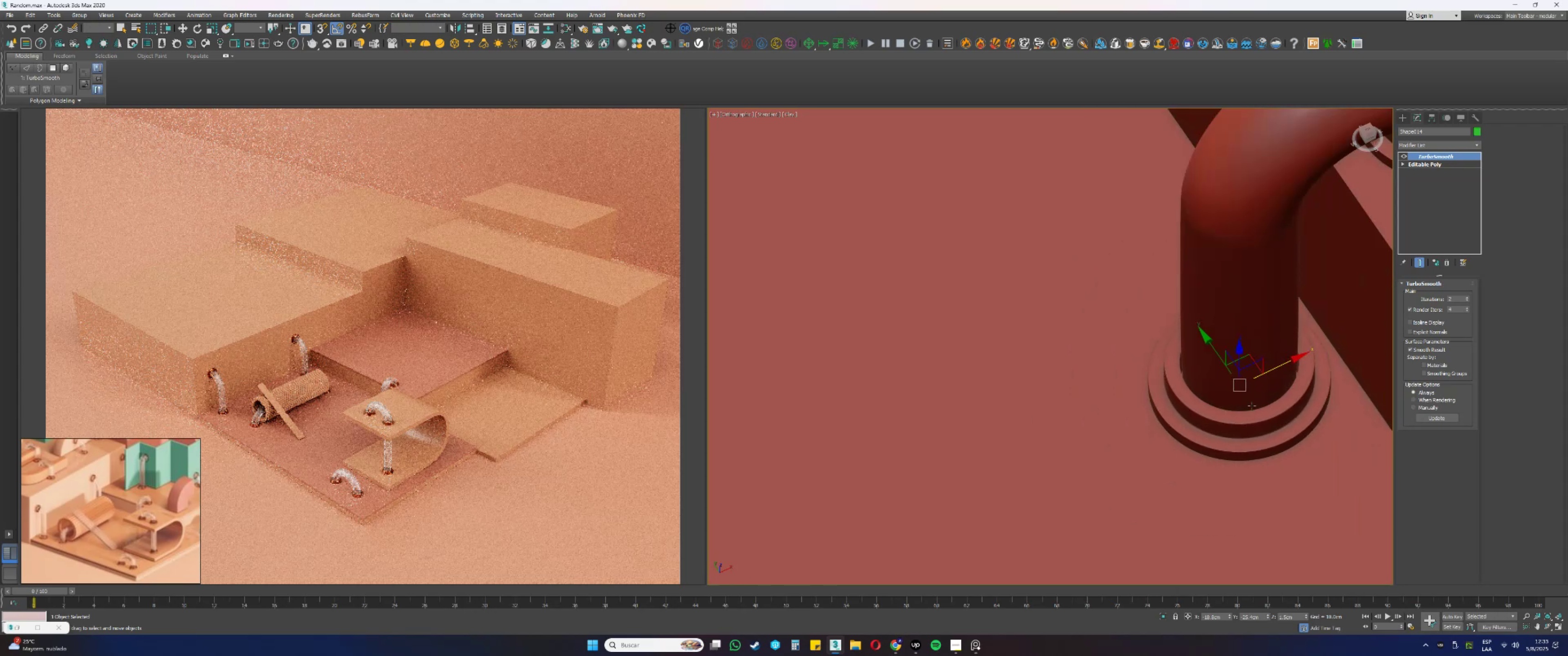 
hold_key(key=AltLeft, duration=0.43)
 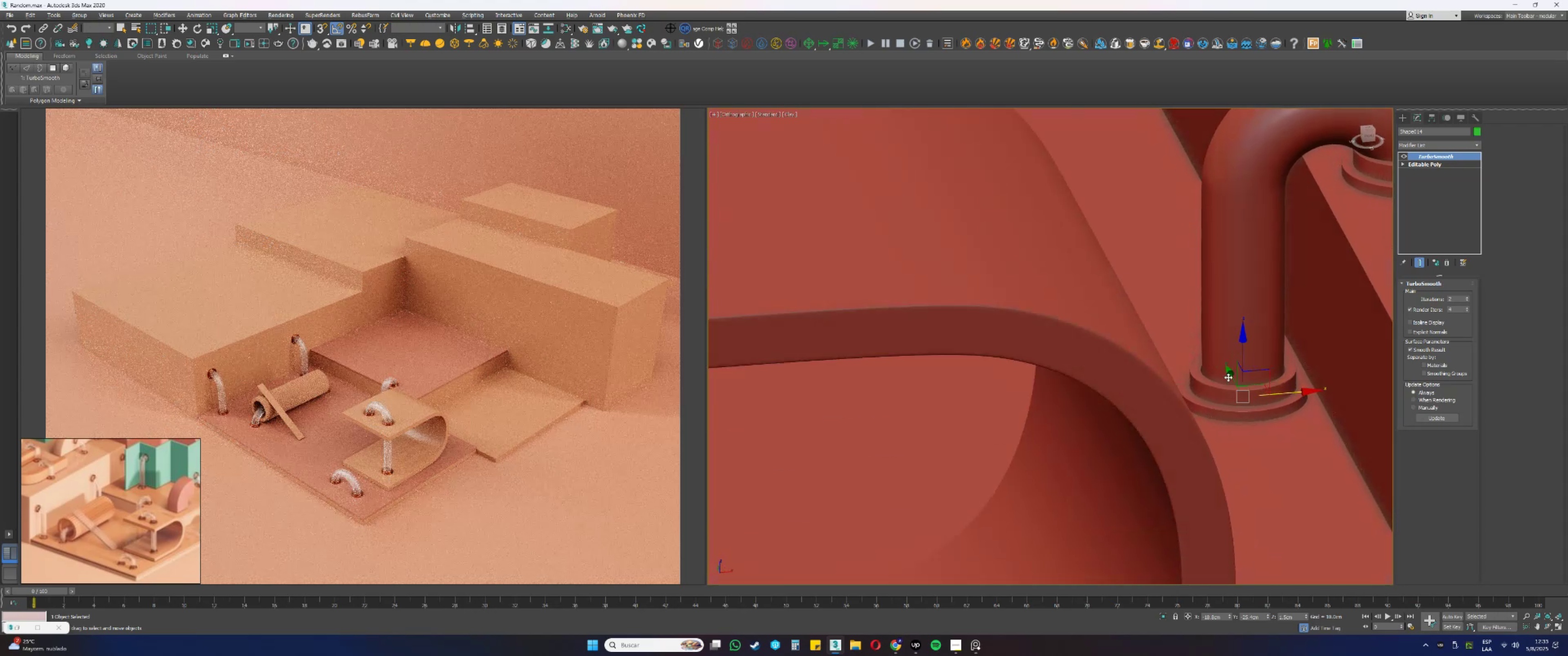 
scroll: coordinate [1226, 375], scroll_direction: down, amount: 3.0
 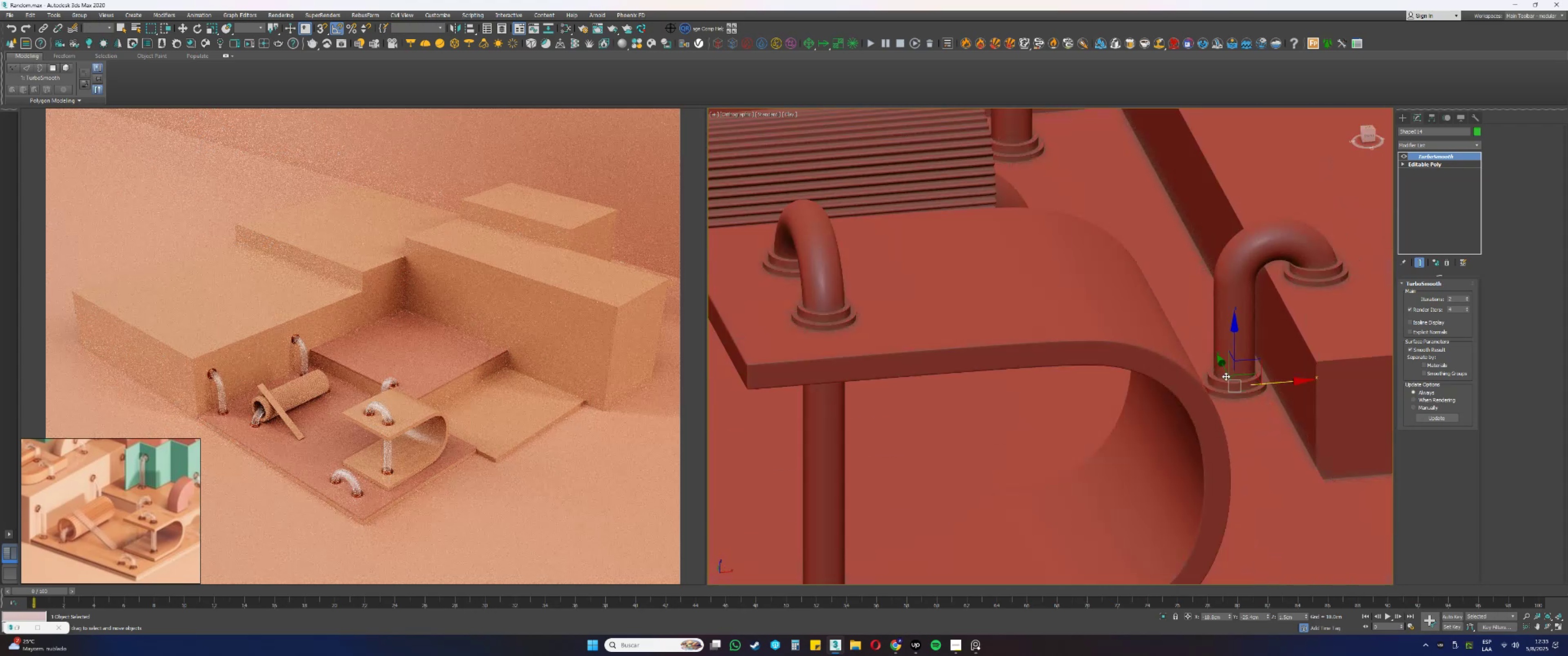 
key(Alt+AltLeft)
 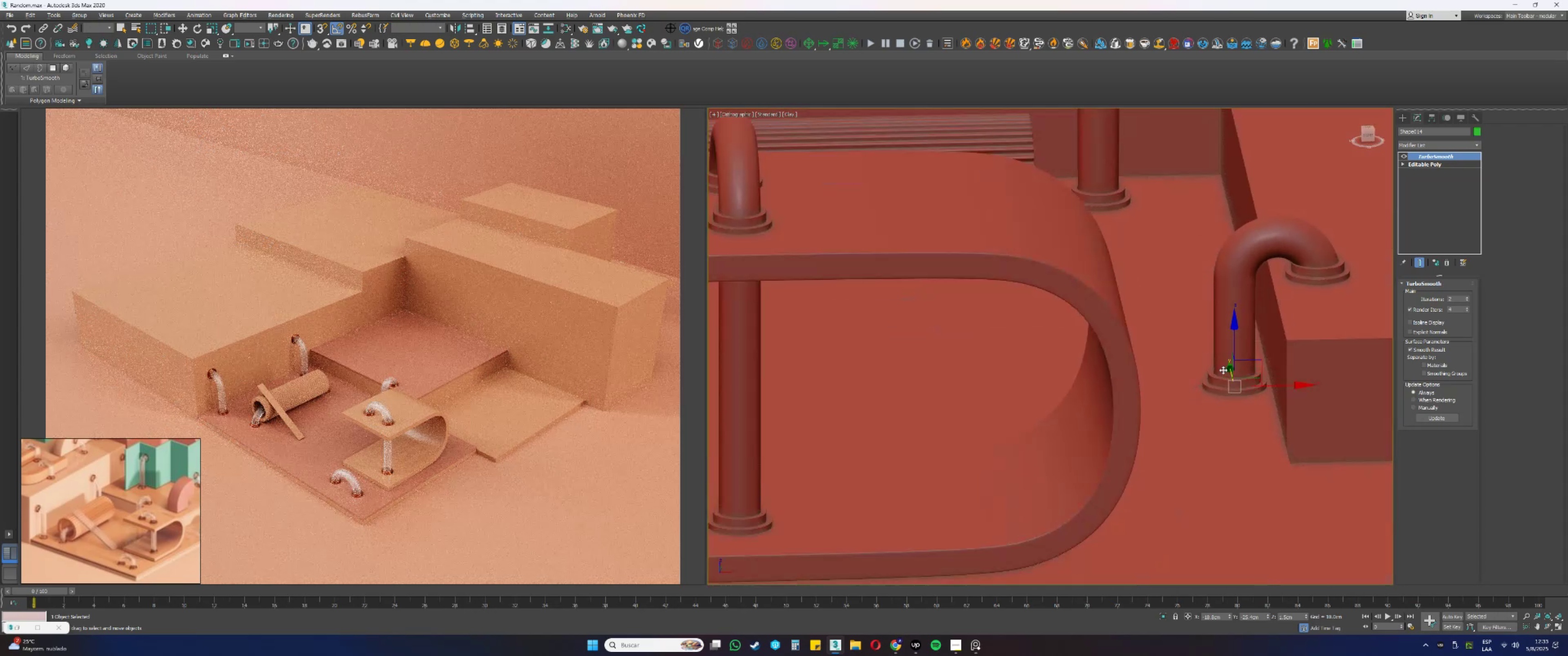 
scroll: coordinate [1222, 364], scroll_direction: down, amount: 3.0
 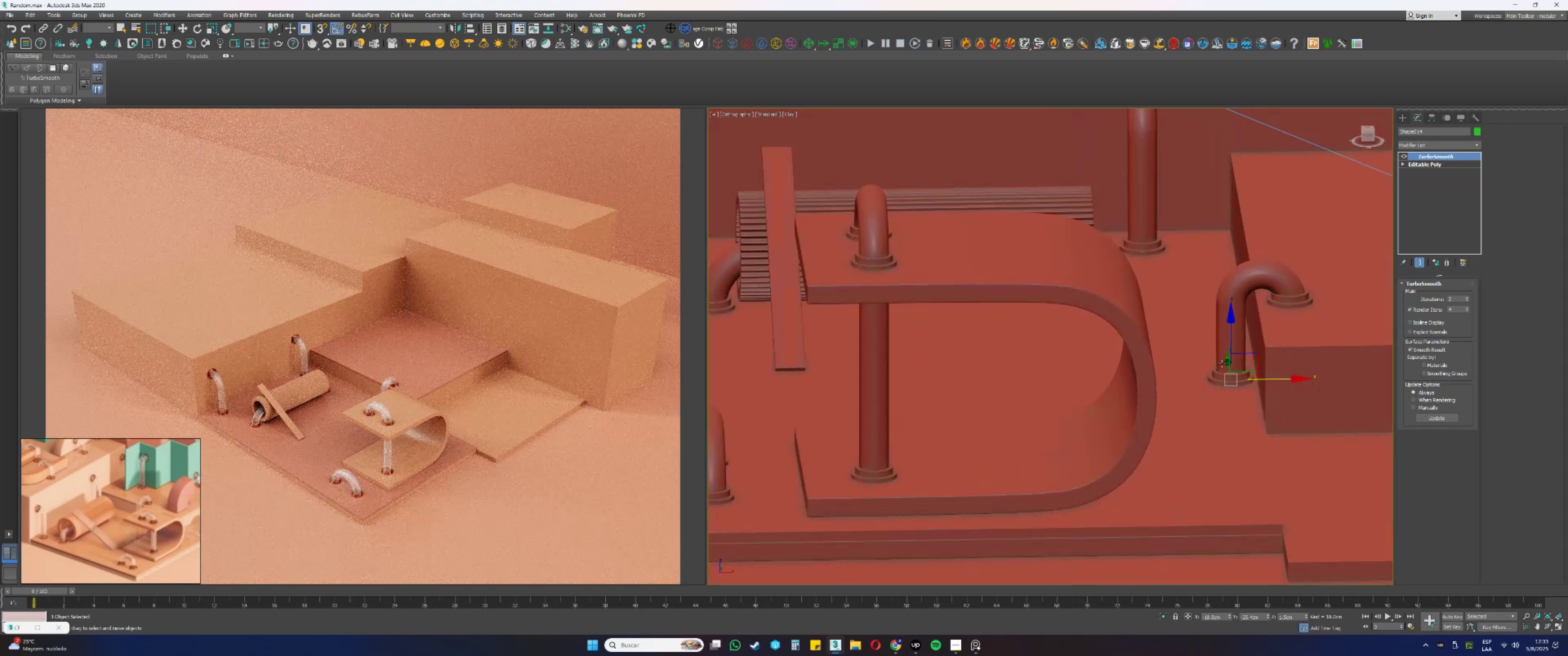 
key(Alt+AltLeft)
 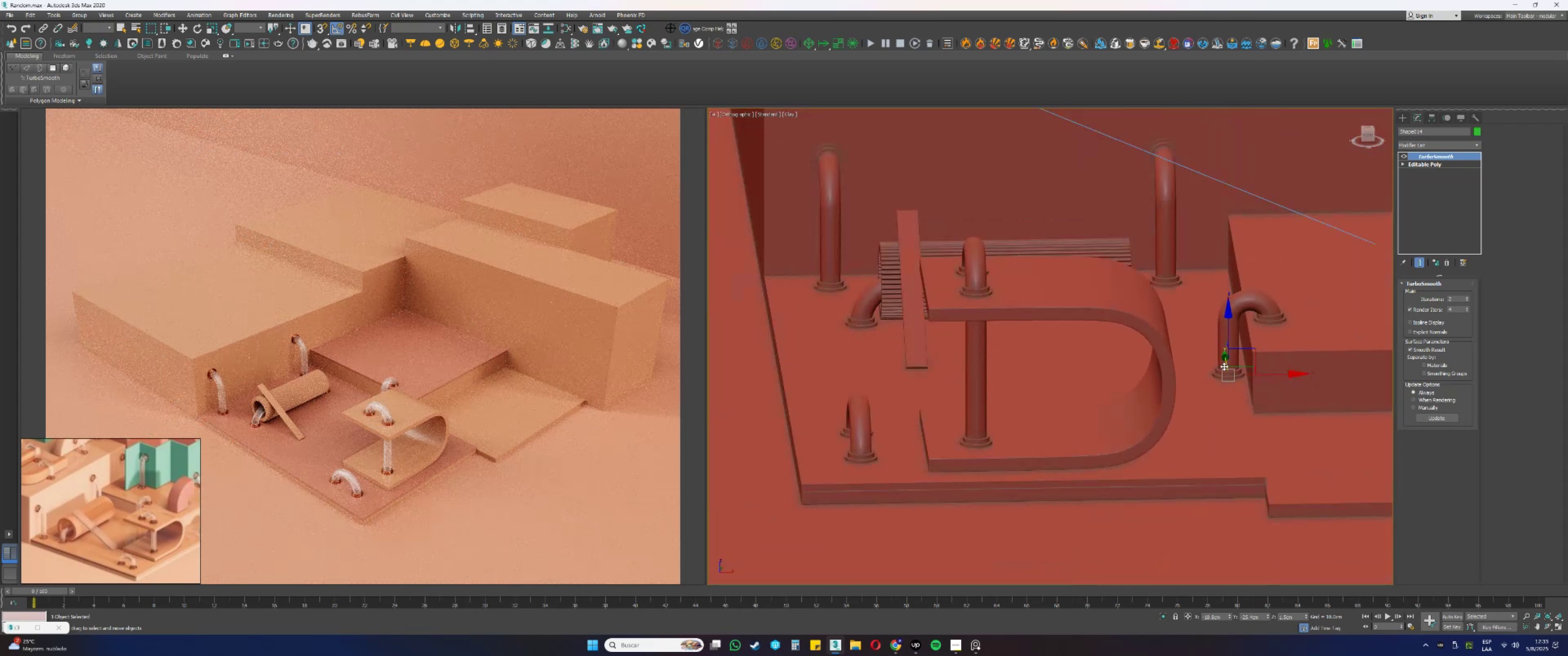 
key(Alt+AltLeft)
 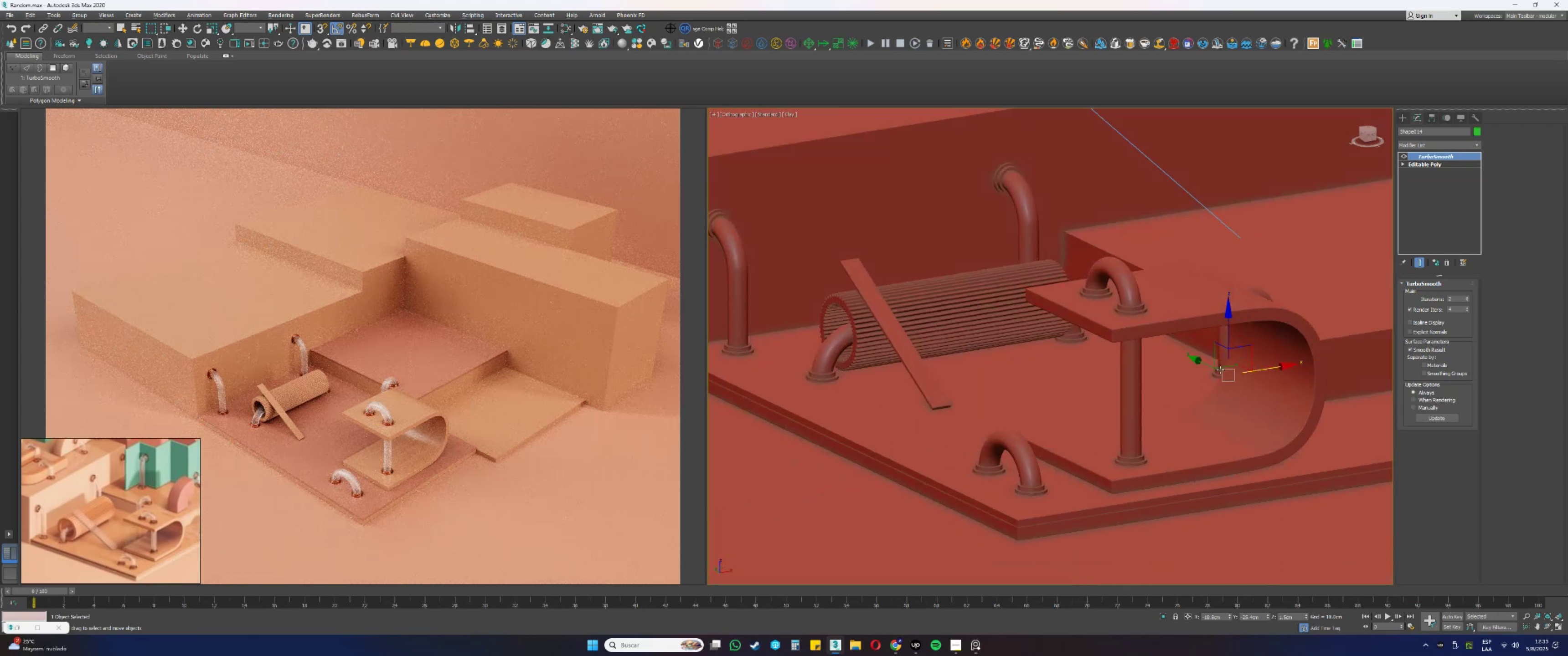 
scroll: coordinate [1224, 364], scroll_direction: down, amount: 2.0
 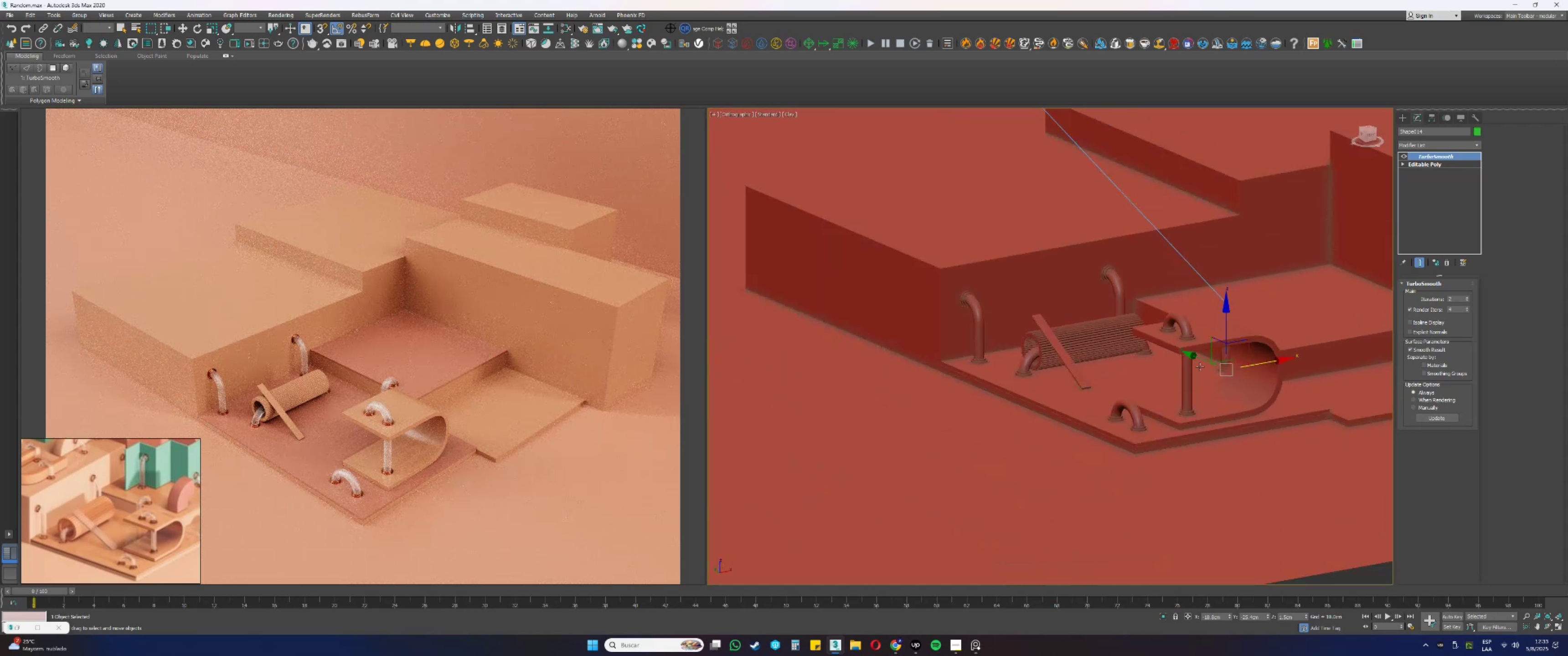 
key(Alt+AltLeft)
 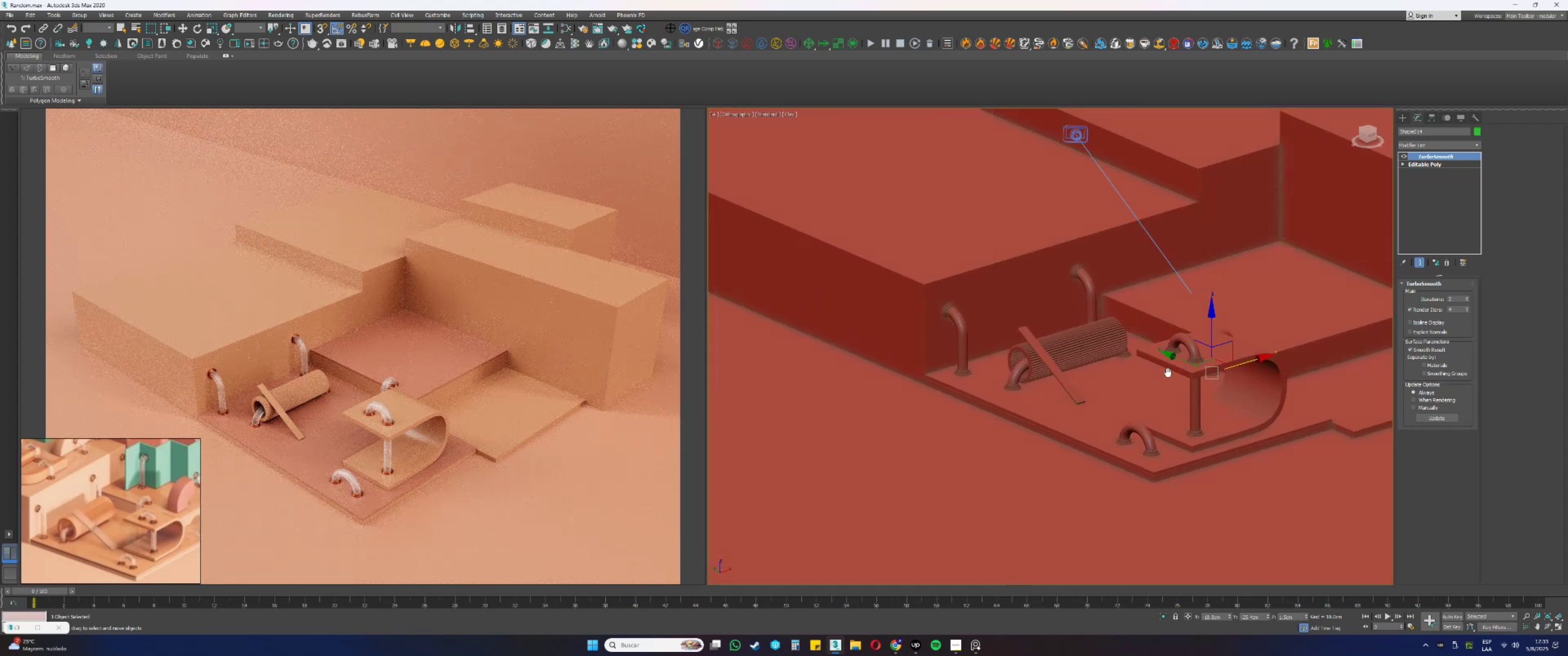 
key(Alt+AltLeft)
 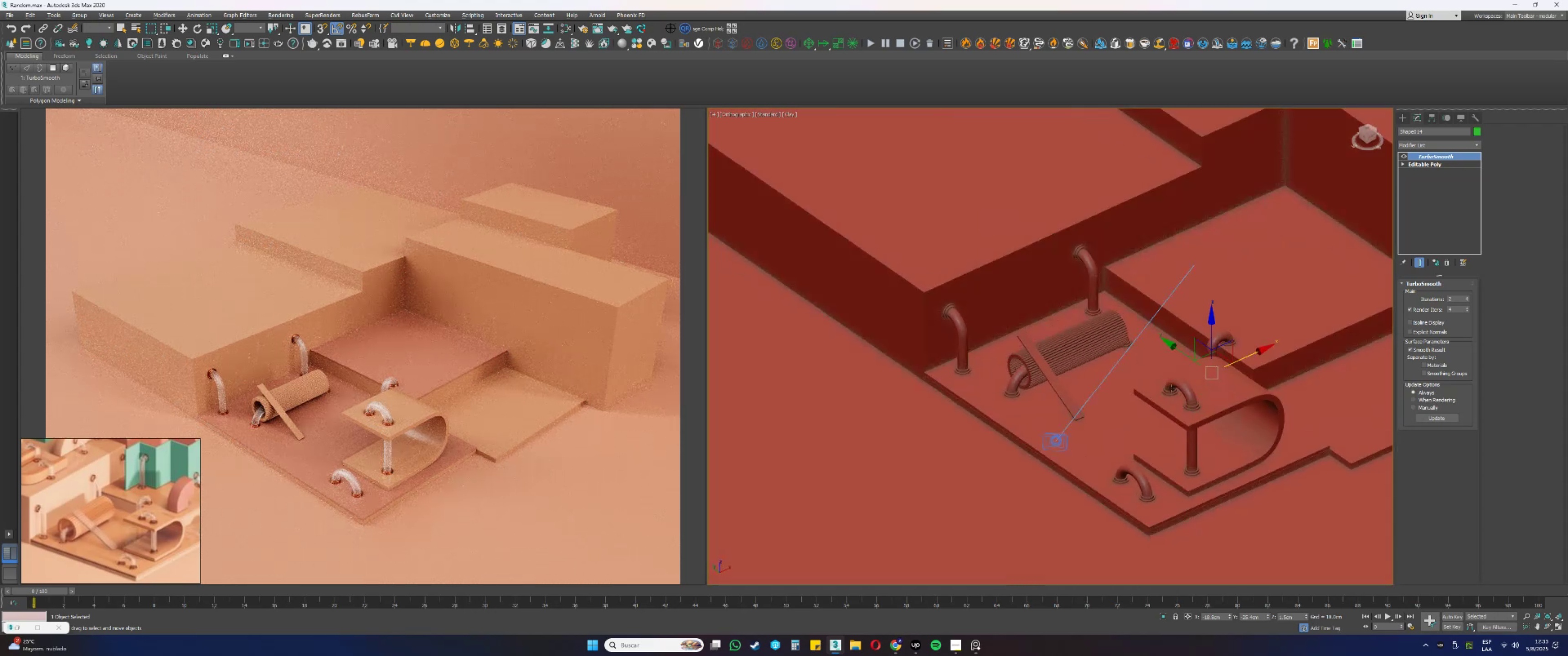 
hold_key(key=AltLeft, duration=1.53)
 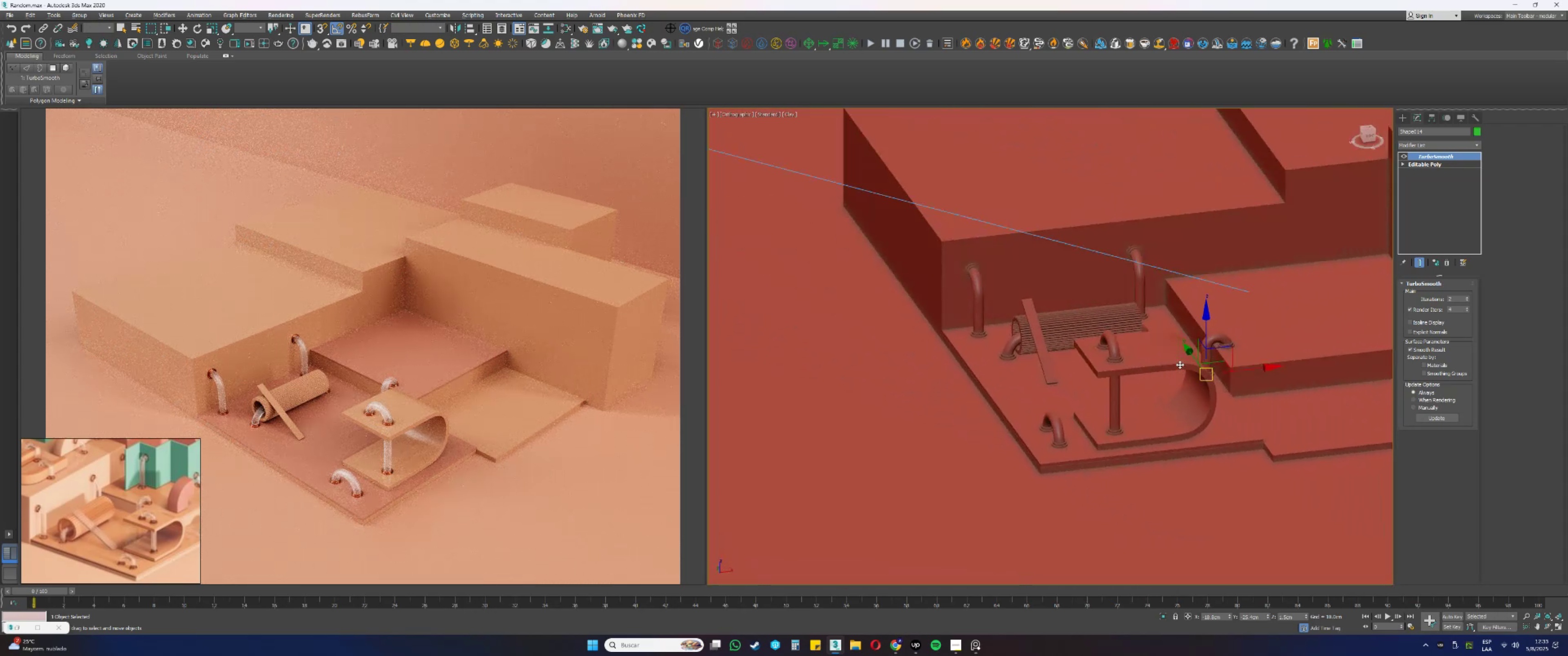 
key(Alt+AltLeft)
 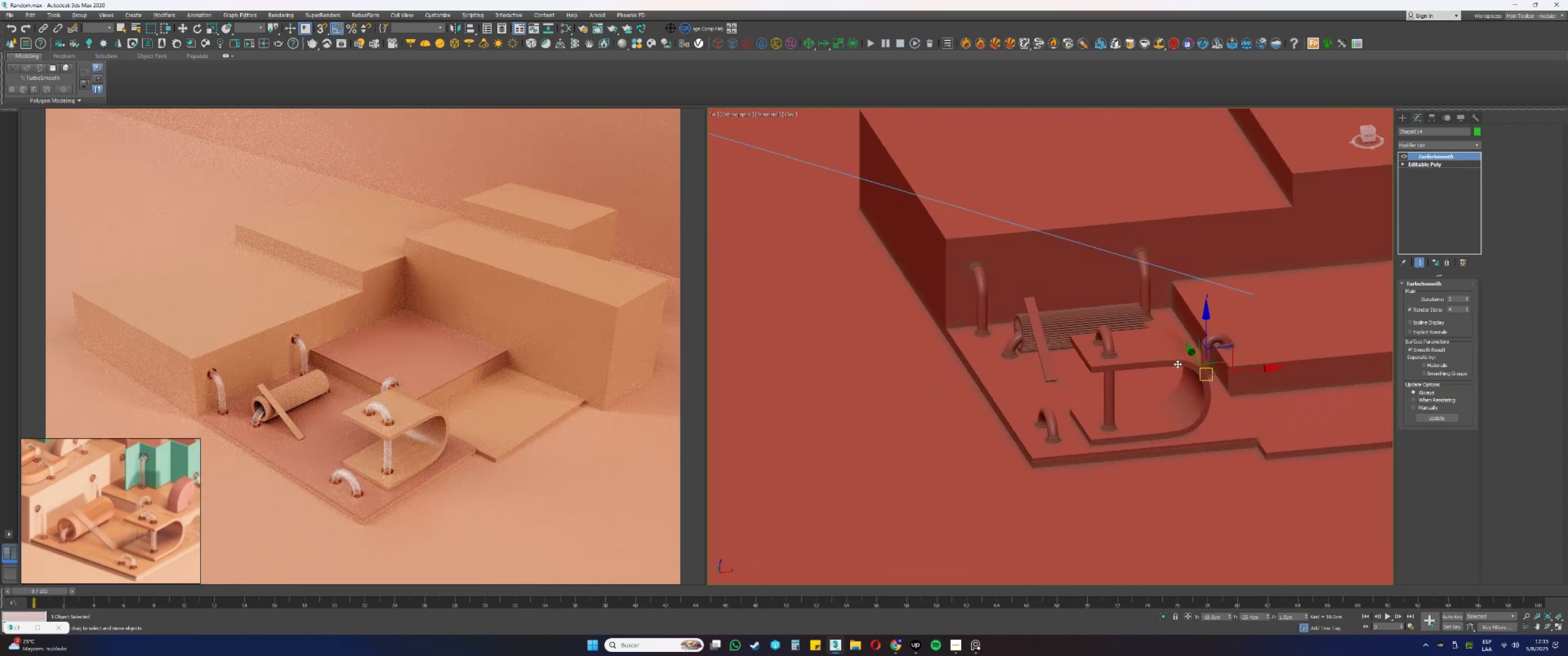 
key(Alt+AltLeft)
 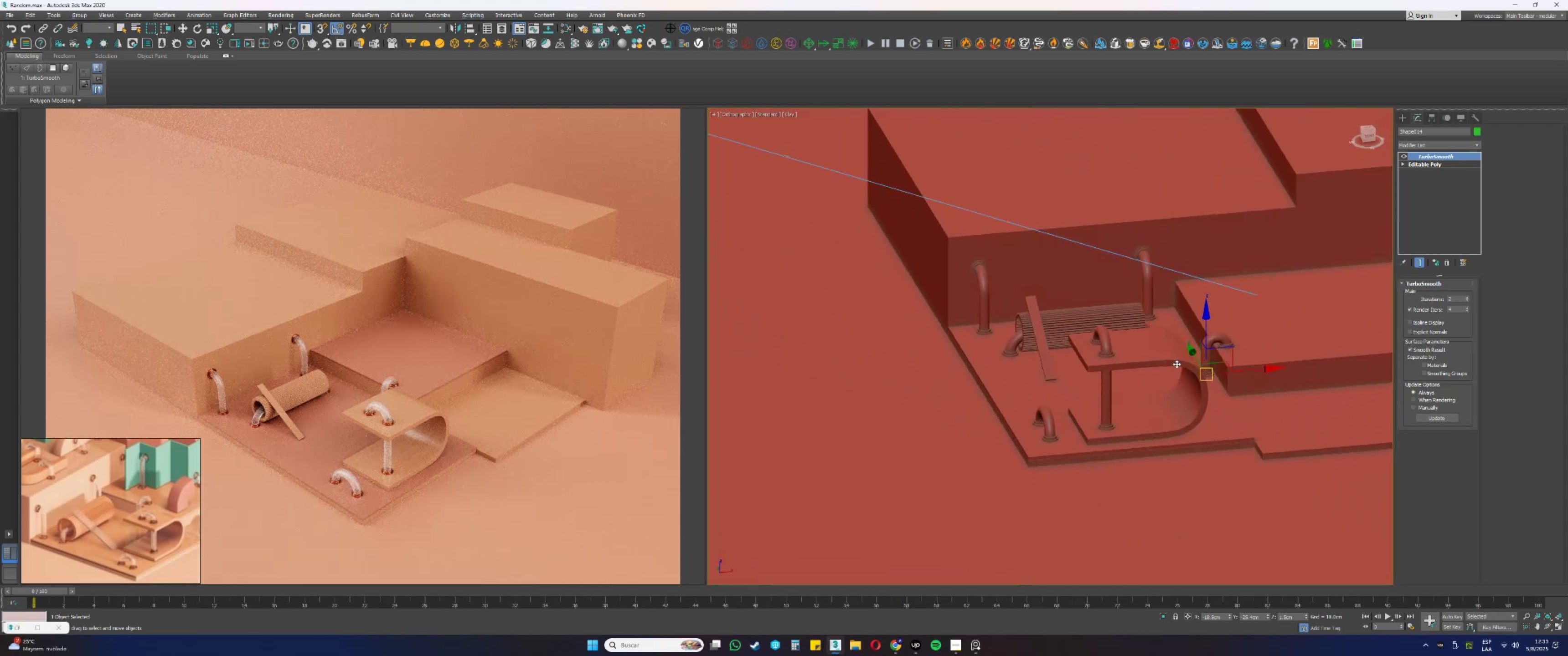 
key(Alt+AltLeft)
 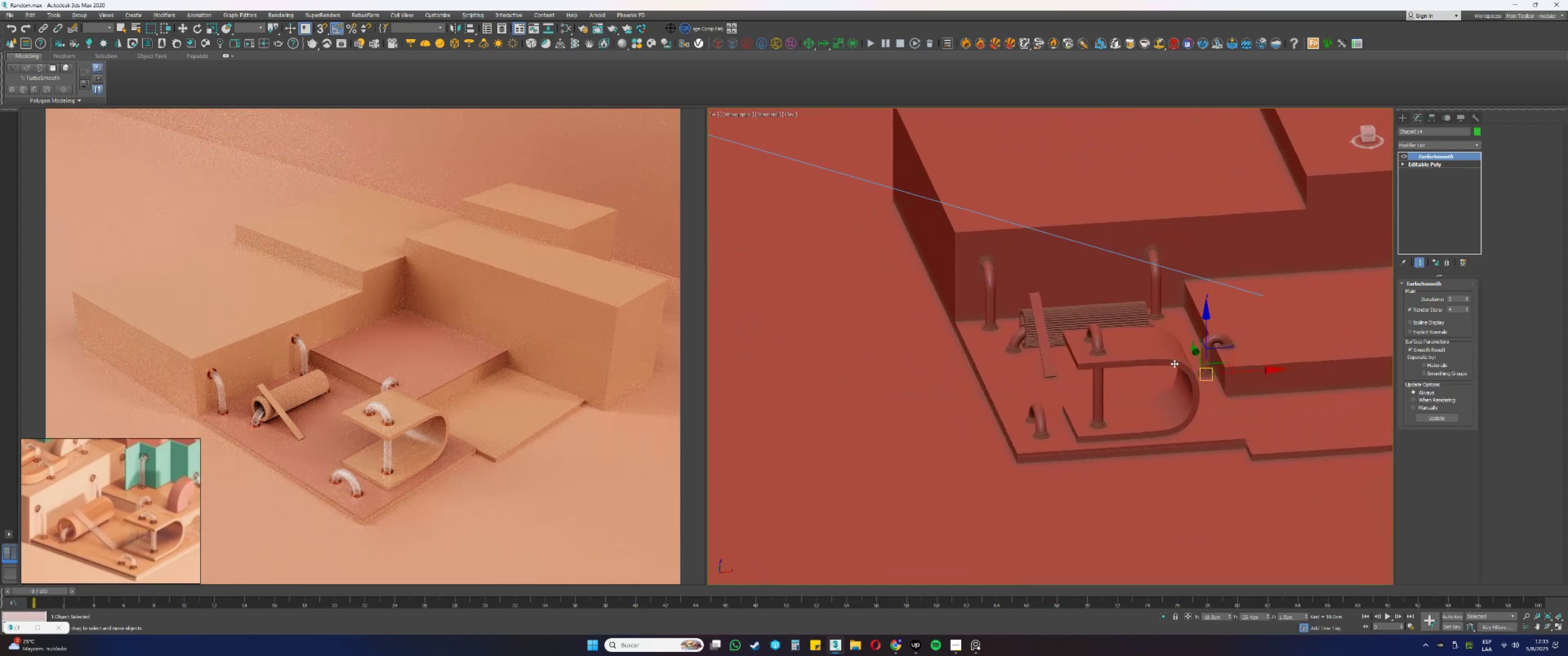 
key(Alt+AltLeft)
 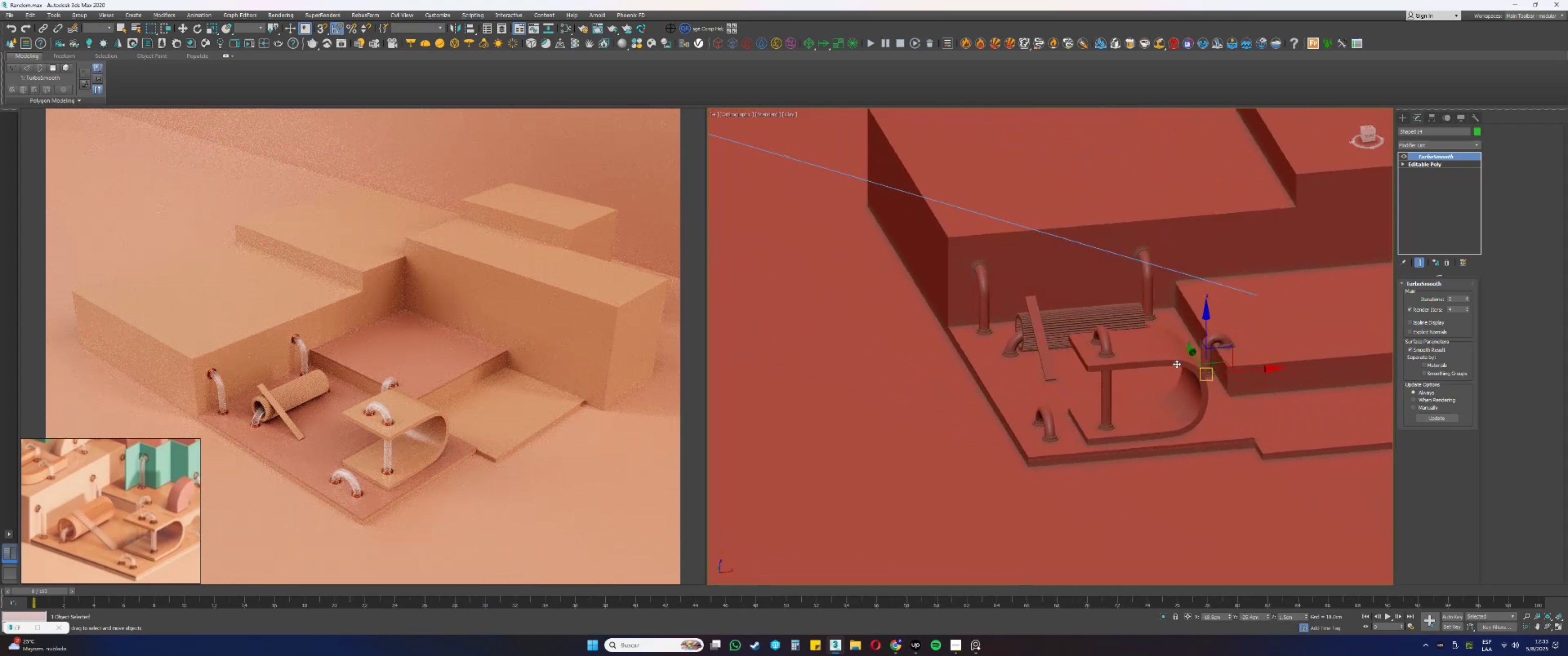 
key(Alt+AltLeft)
 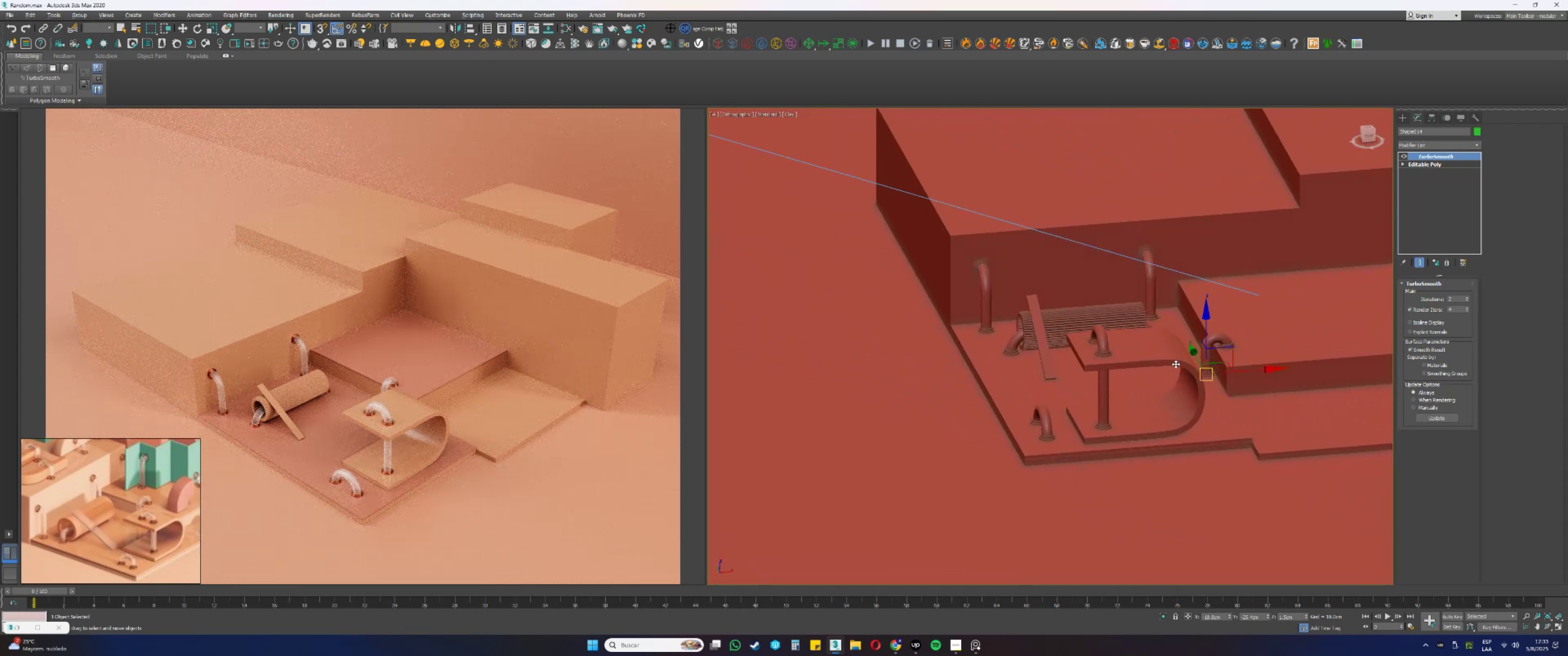 
key(Alt+AltLeft)
 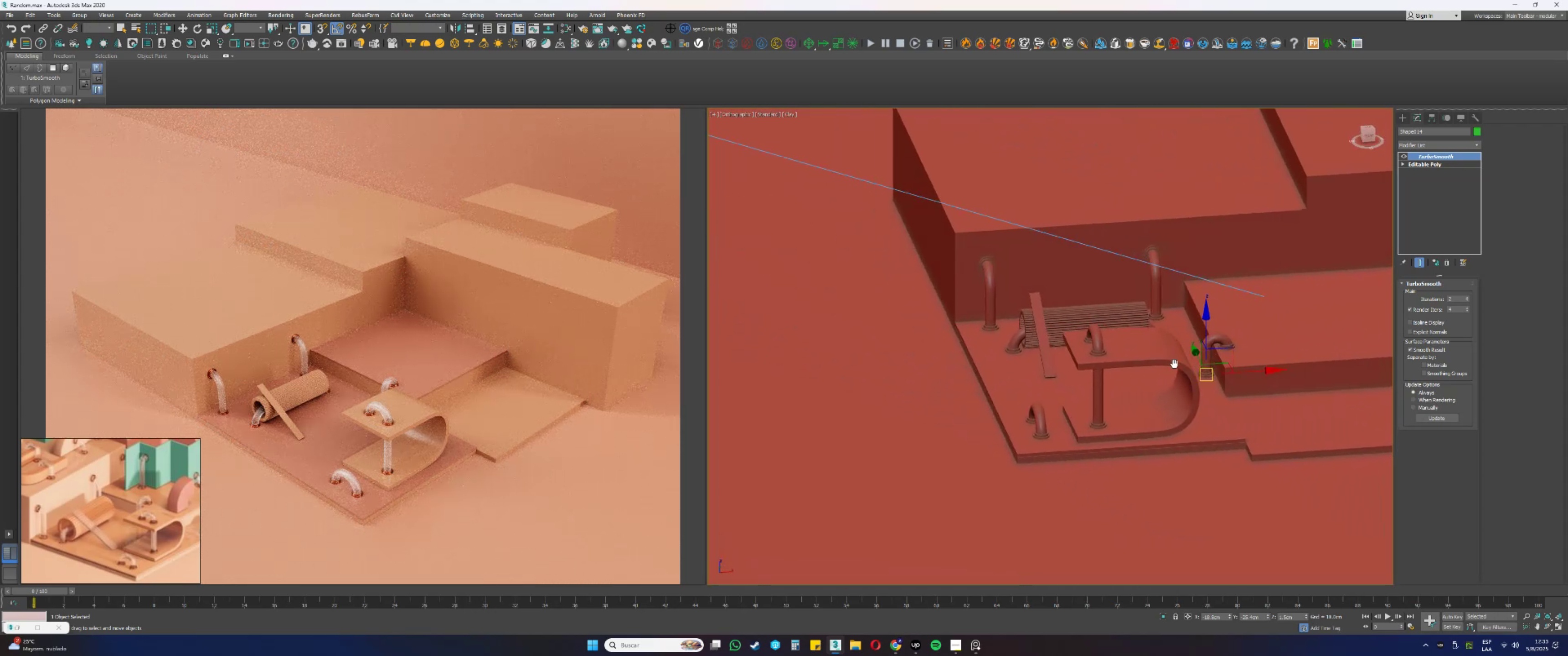 
hold_key(key=AltLeft, duration=1.5)
 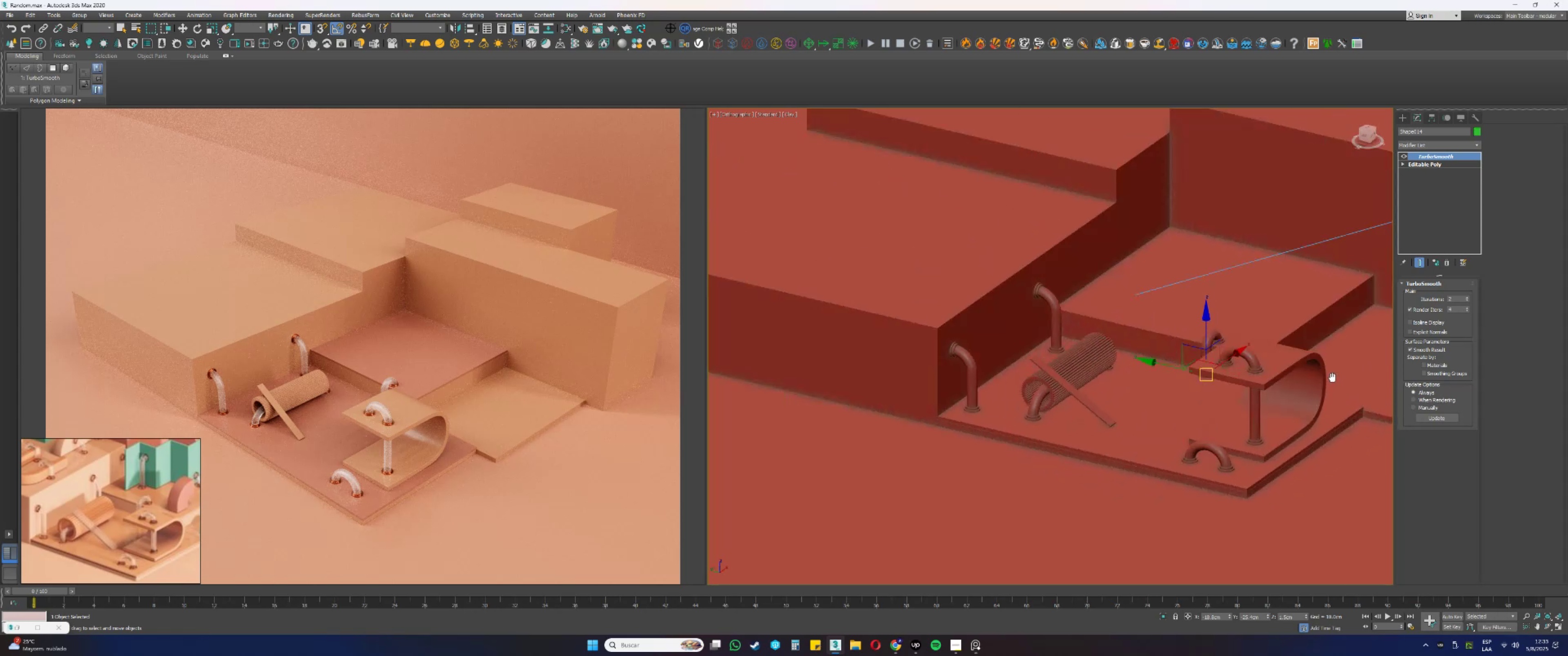 
hold_key(key=AltLeft, duration=1.13)
right_click([1373, 381])
 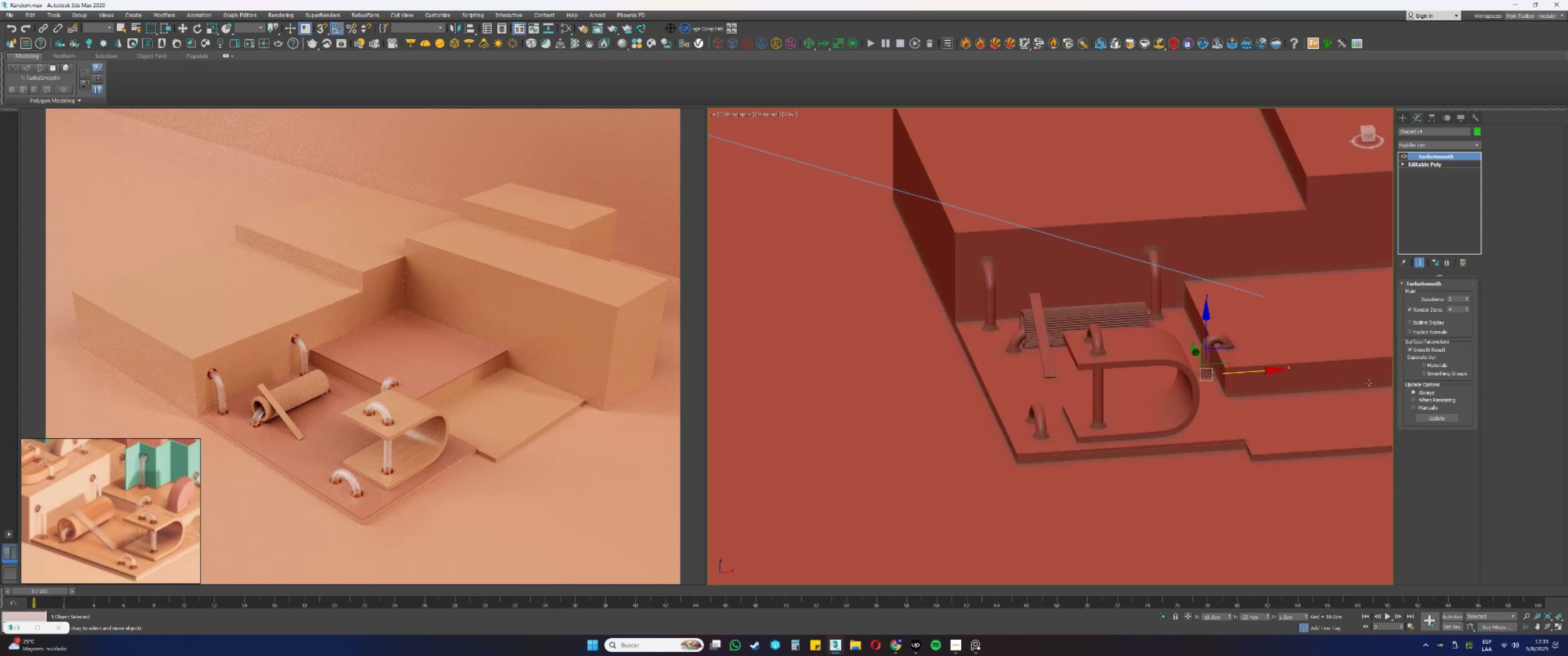 
key(Control+ControlLeft)
 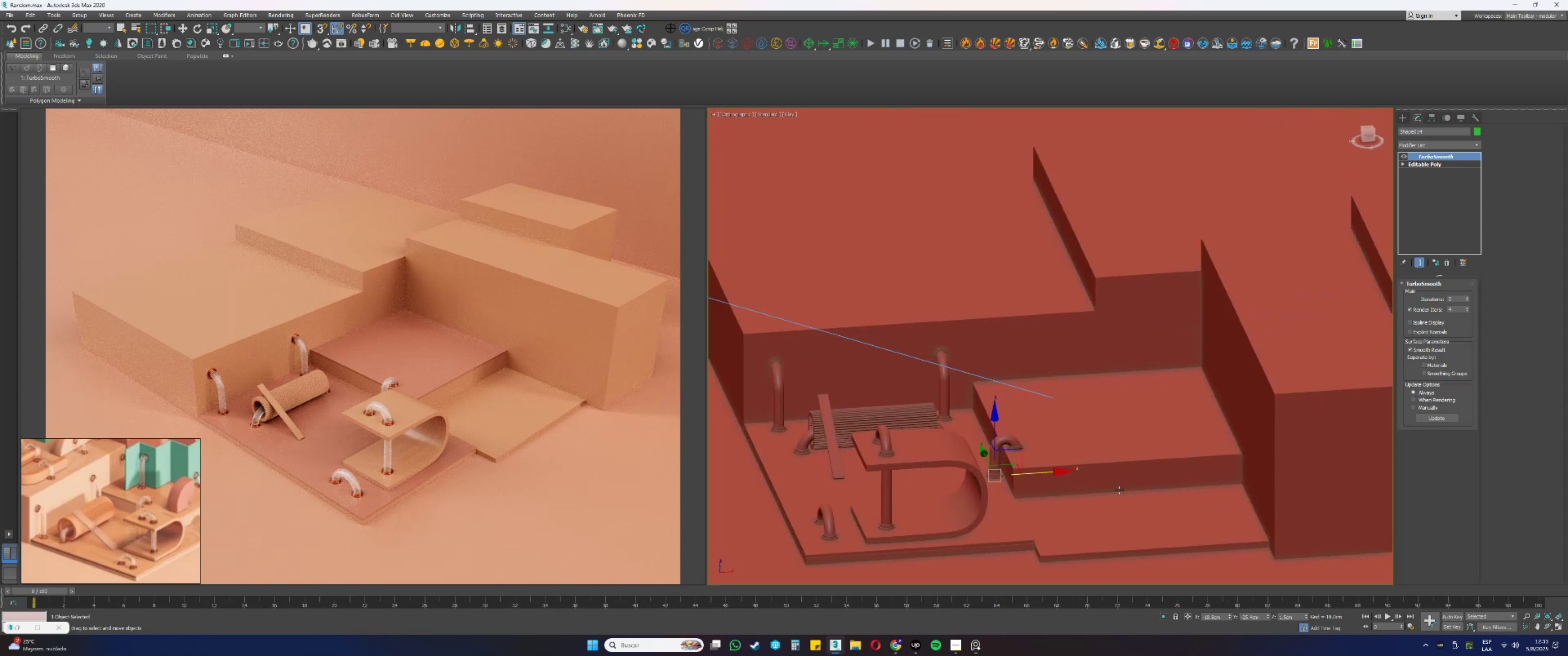 
key(Control+S)
 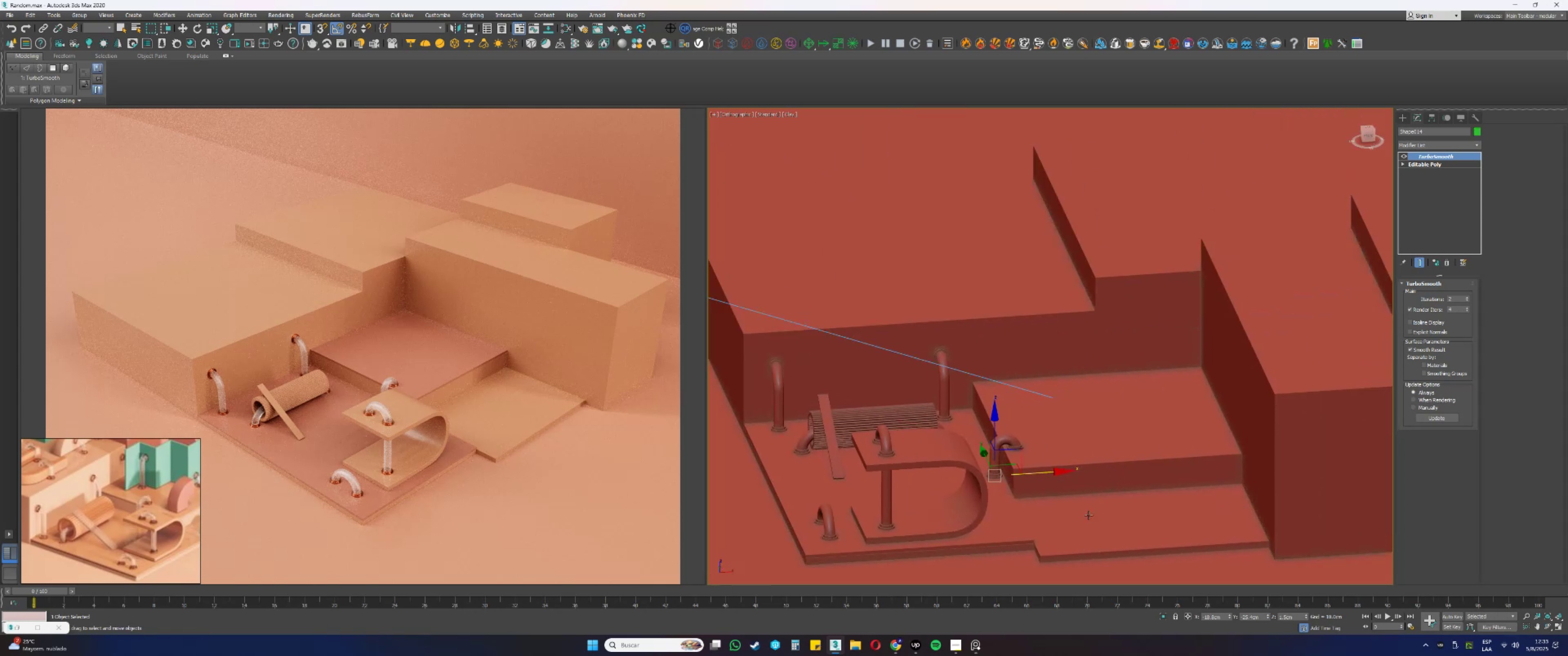 
key(Control+S)
 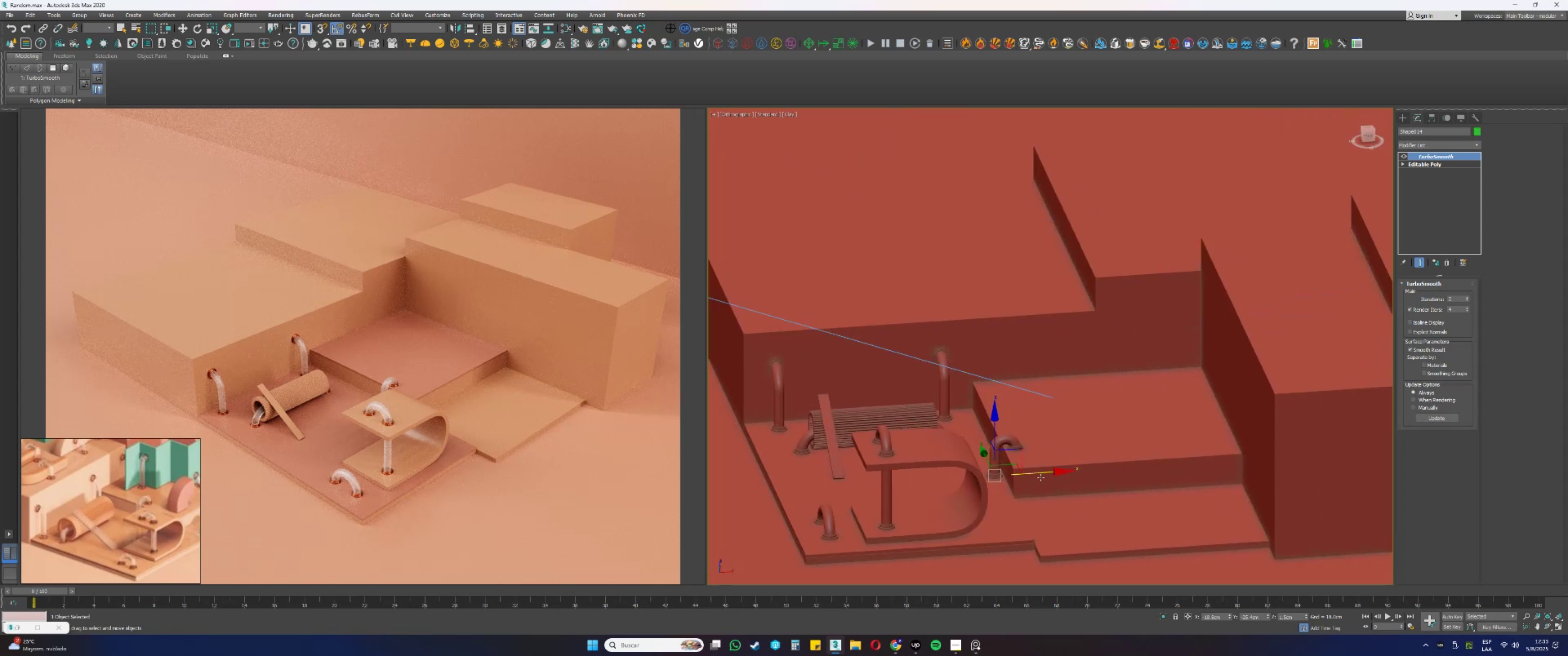 
wait(7.27)
 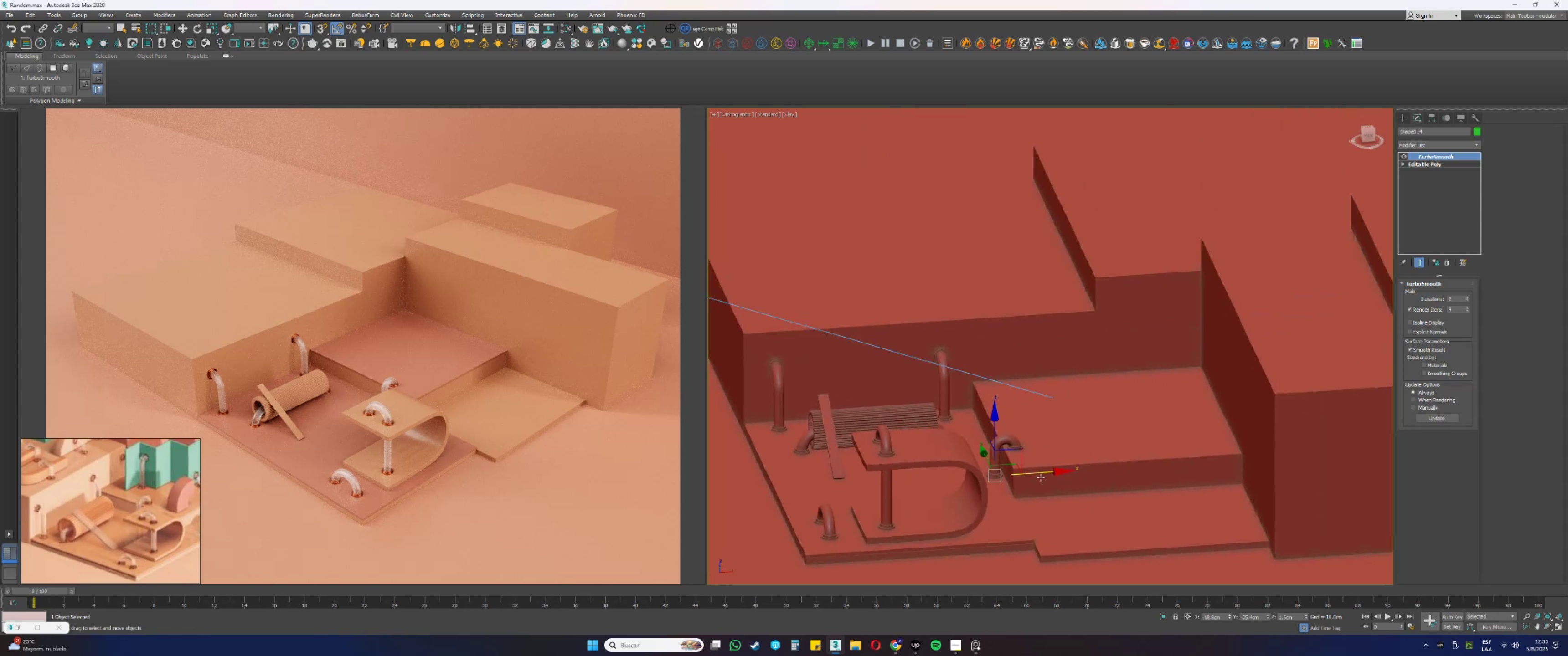 
hold_key(key=AltLeft, duration=0.45)
 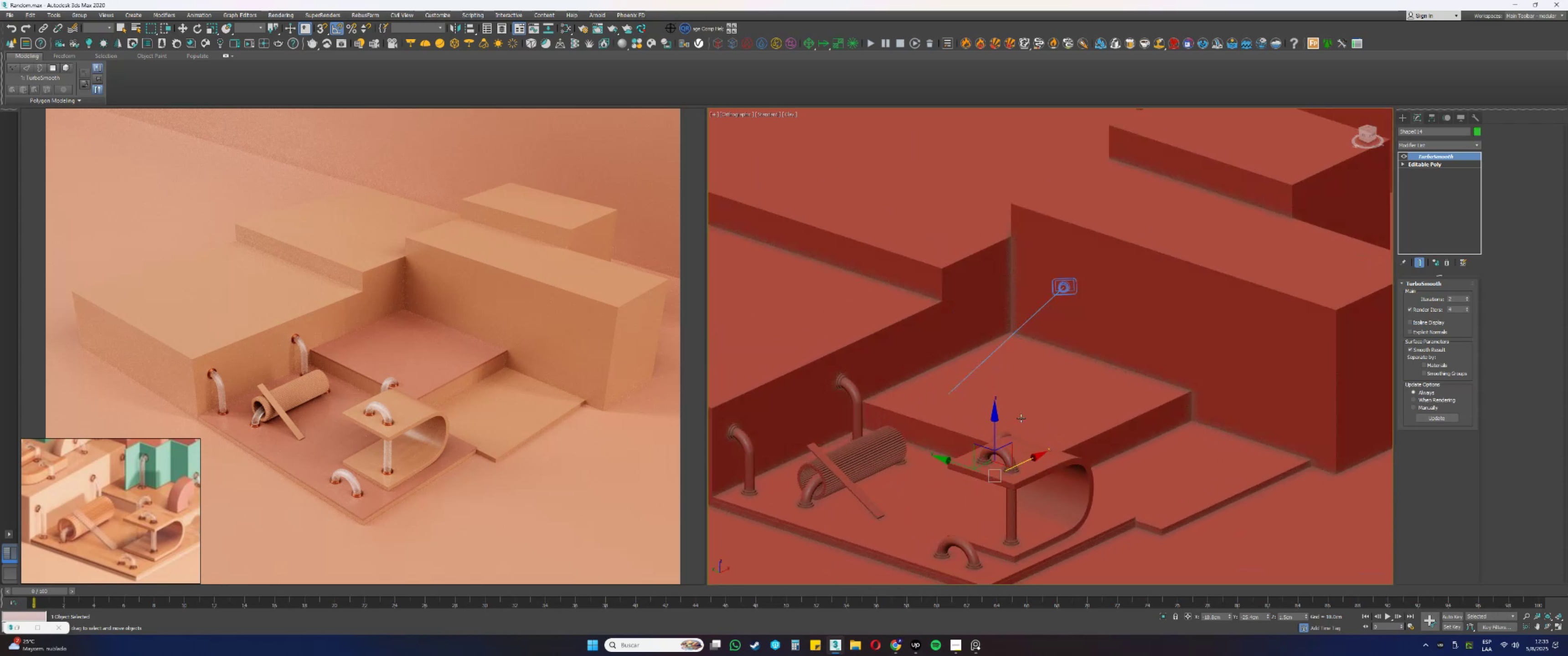 
key(Alt+AltLeft)
 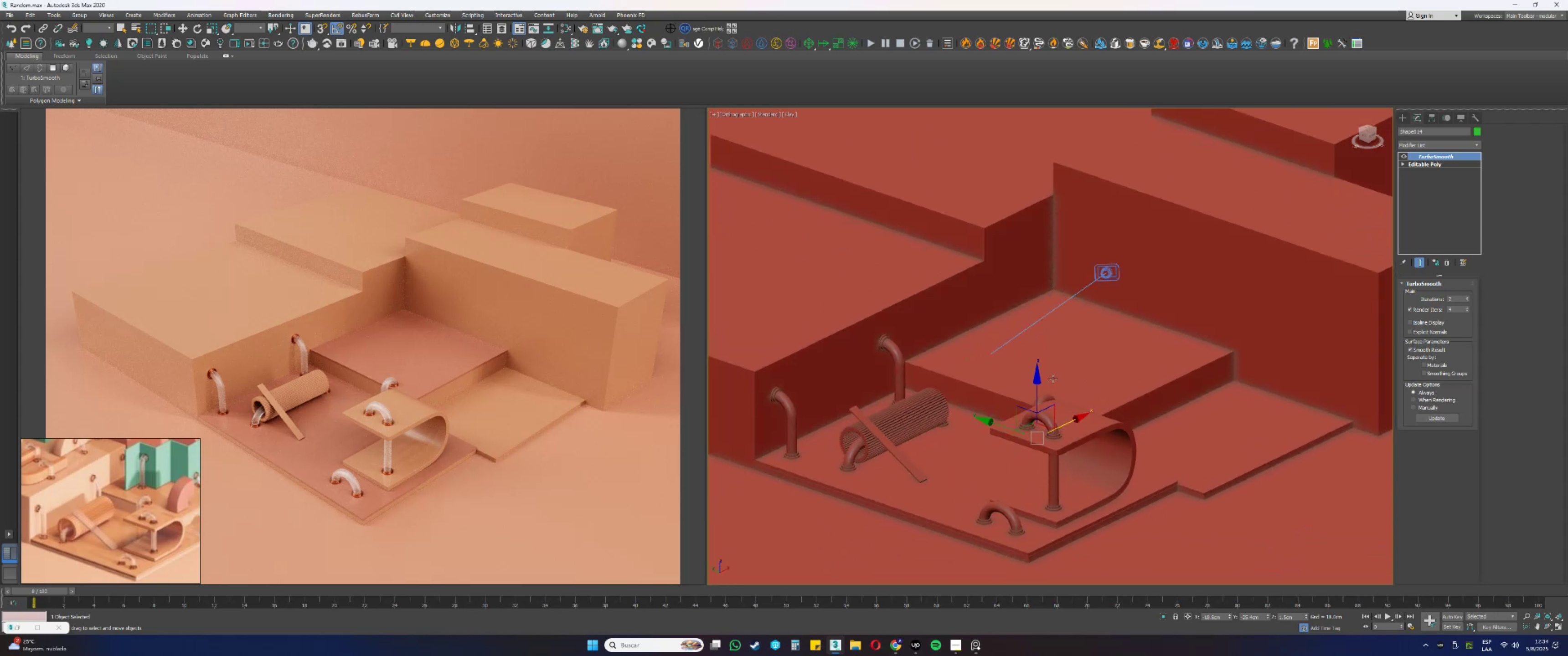 
wait(5.53)
 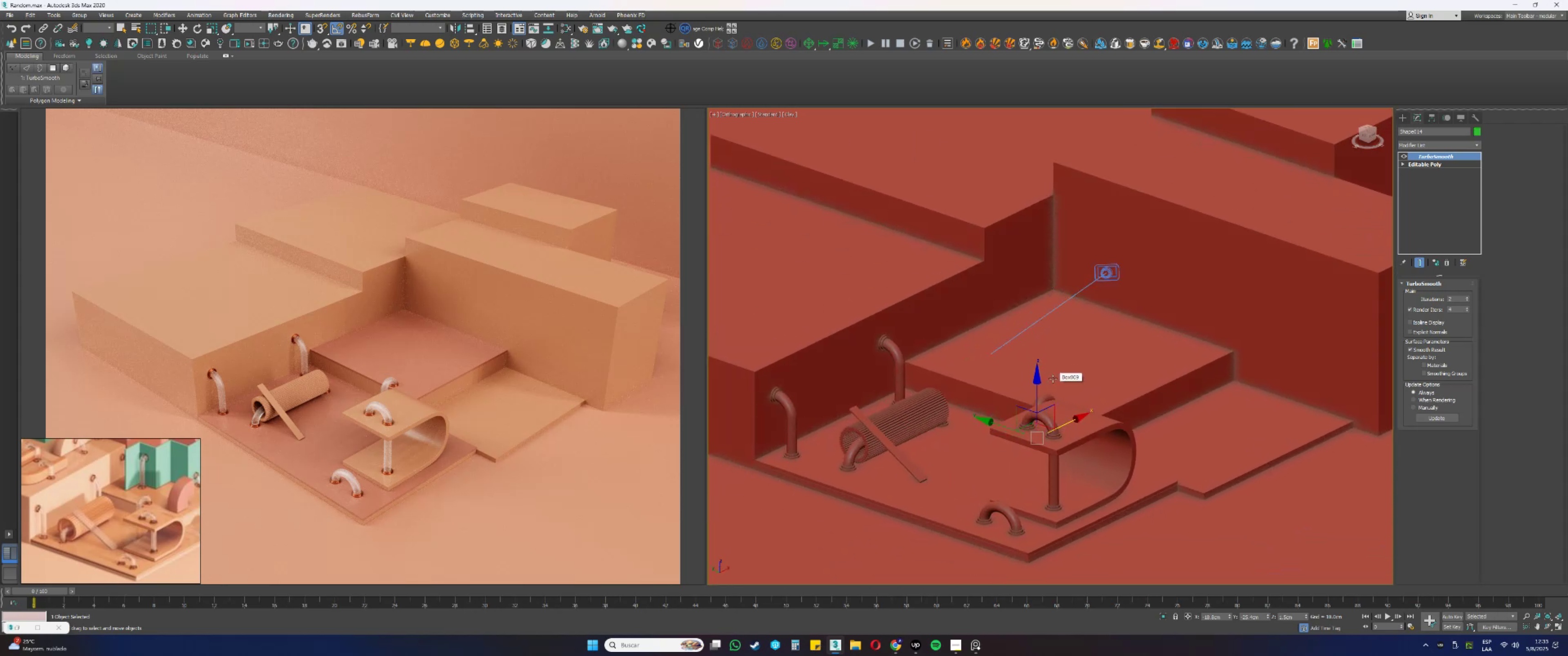 
key(Alt+AltLeft)
 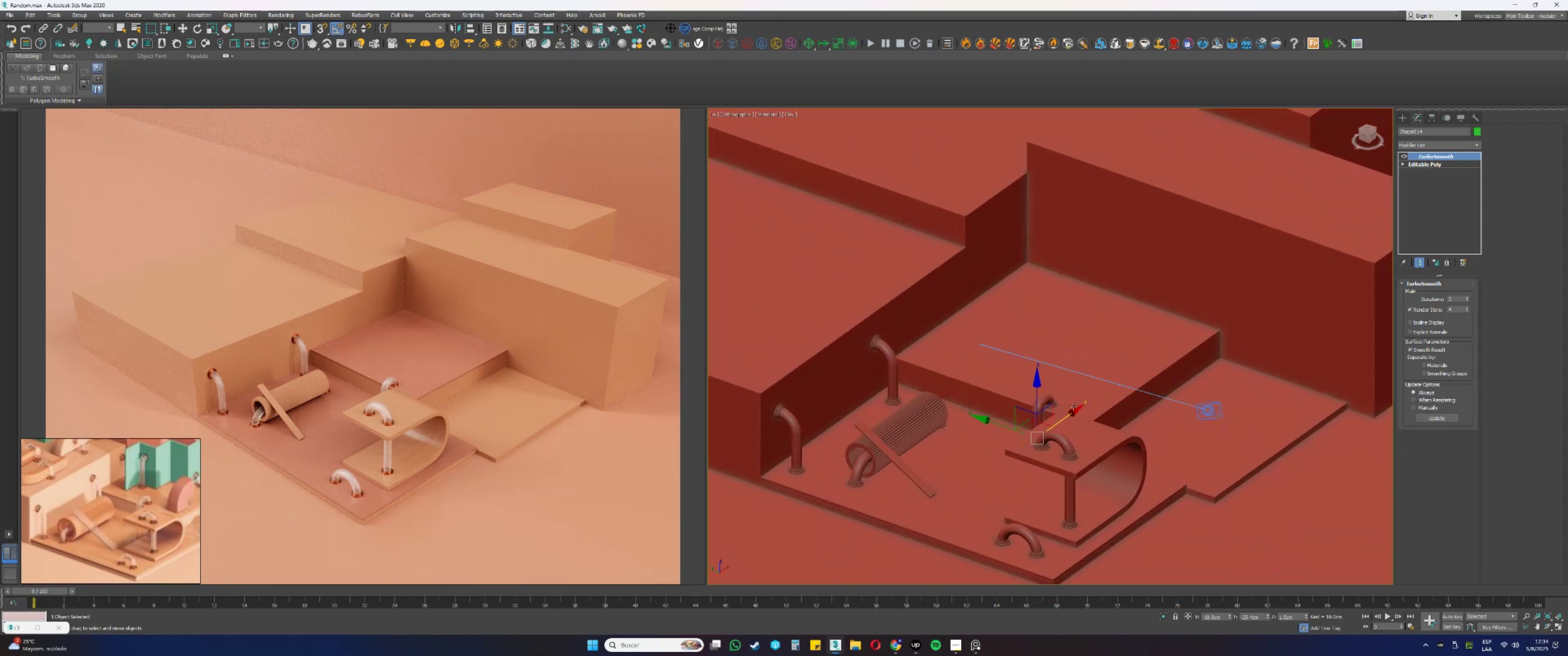 
hold_key(key=AltLeft, duration=0.36)
 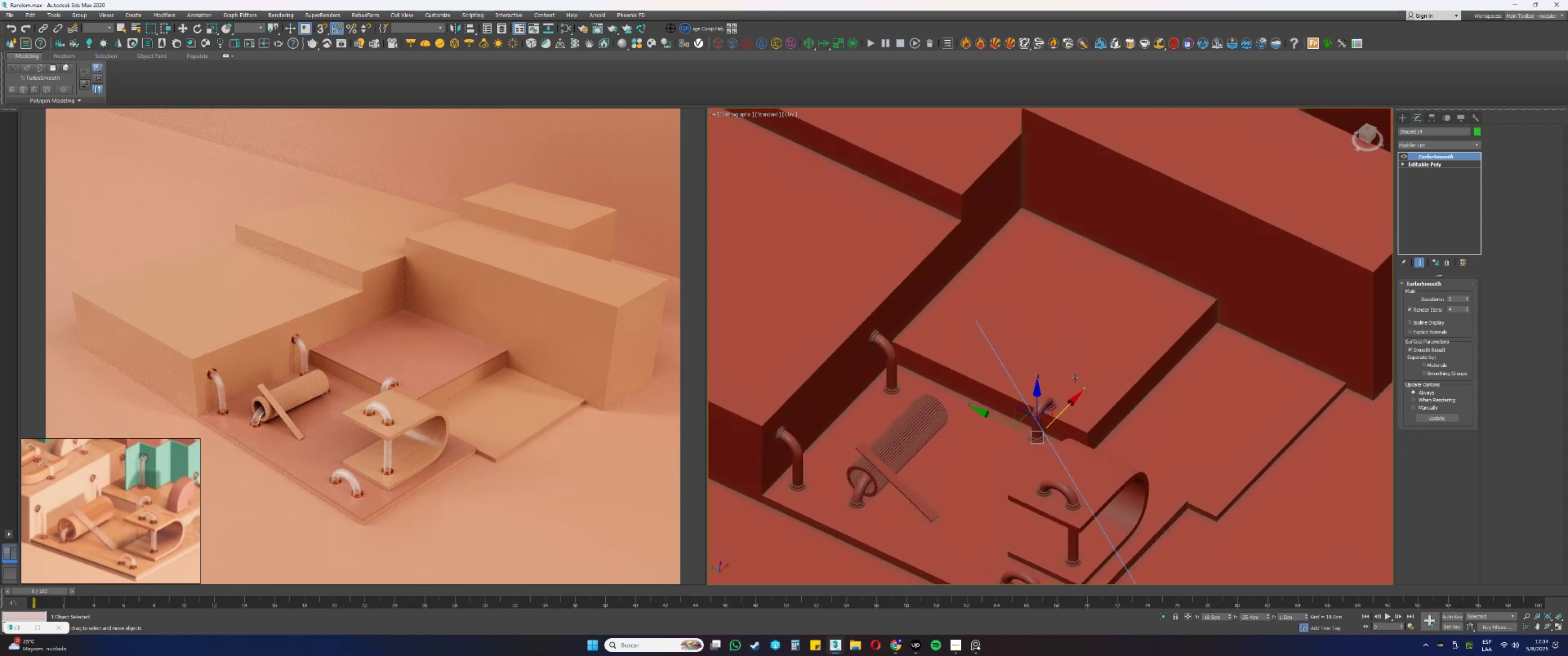 
scroll: coordinate [1014, 444], scroll_direction: up, amount: 1.0
 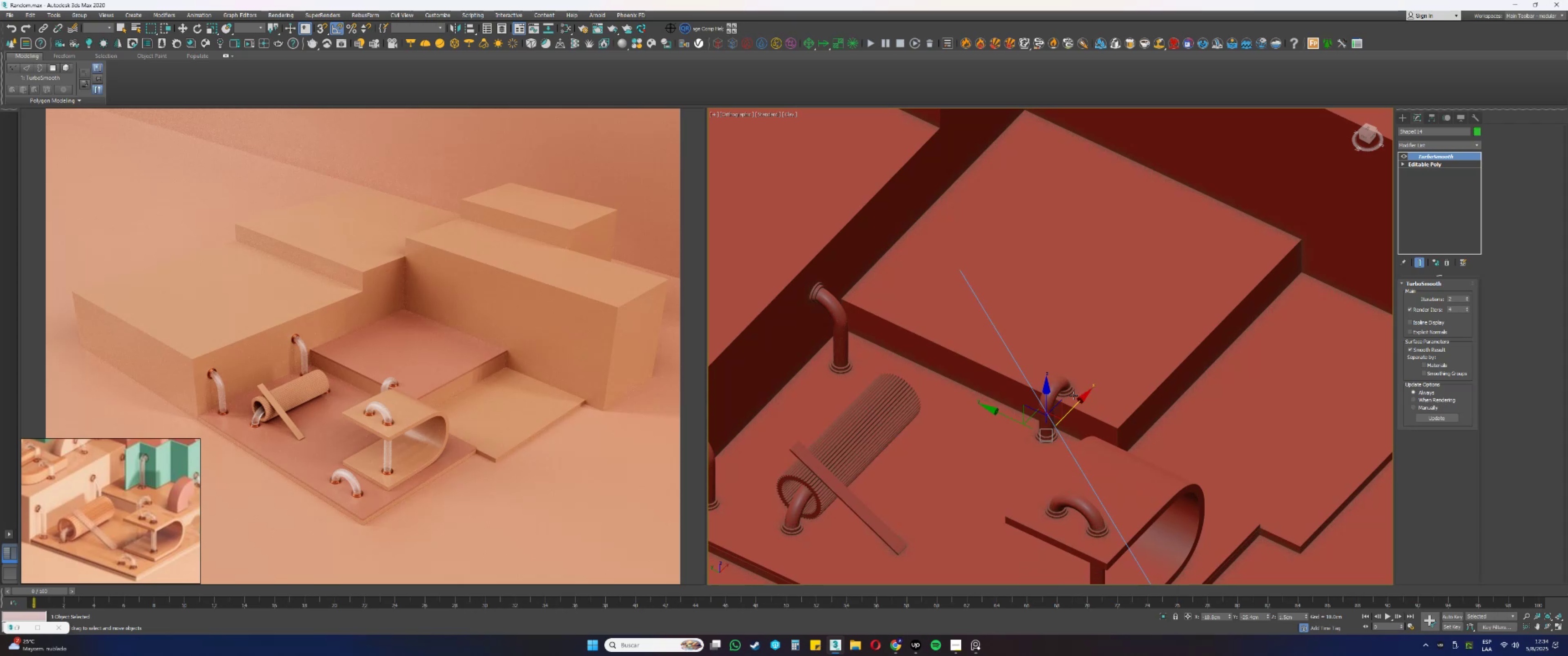 
hold_key(key=AltLeft, duration=0.34)
 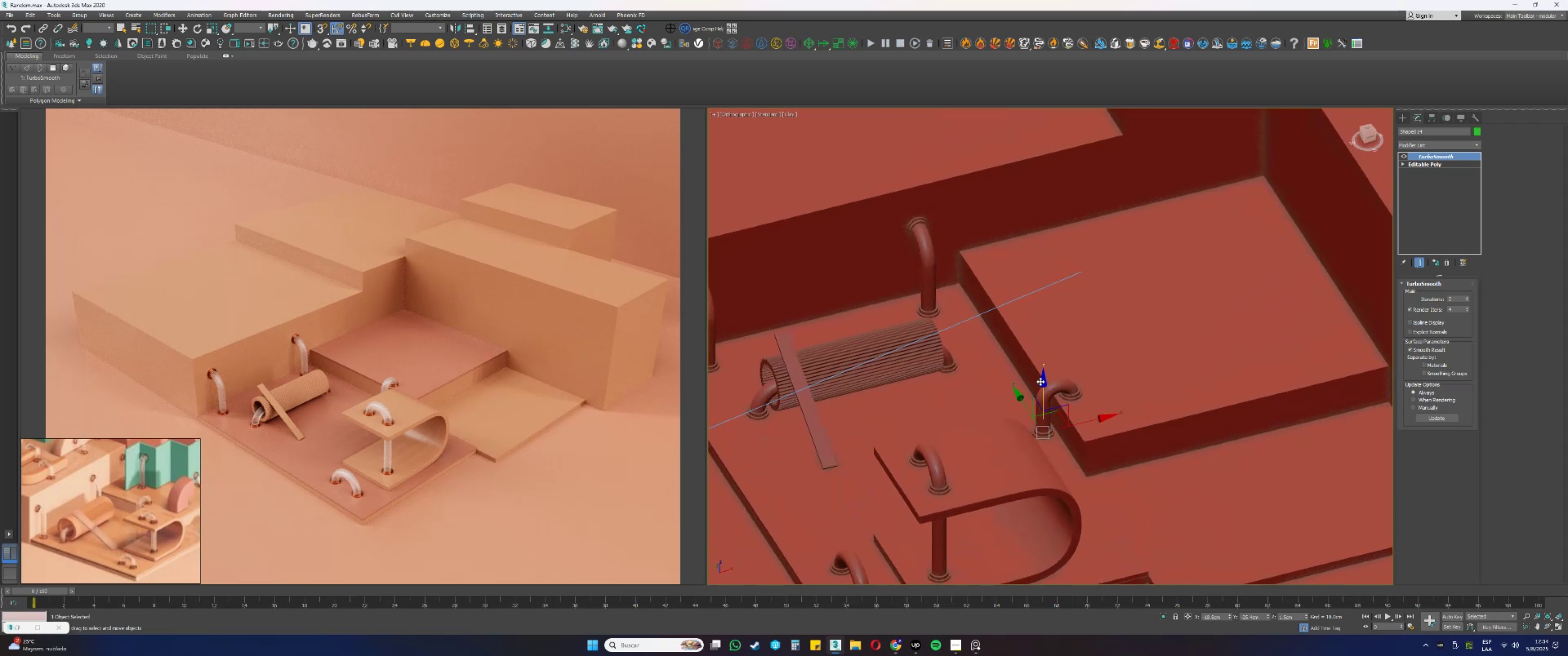 
key(Alt+AltLeft)
 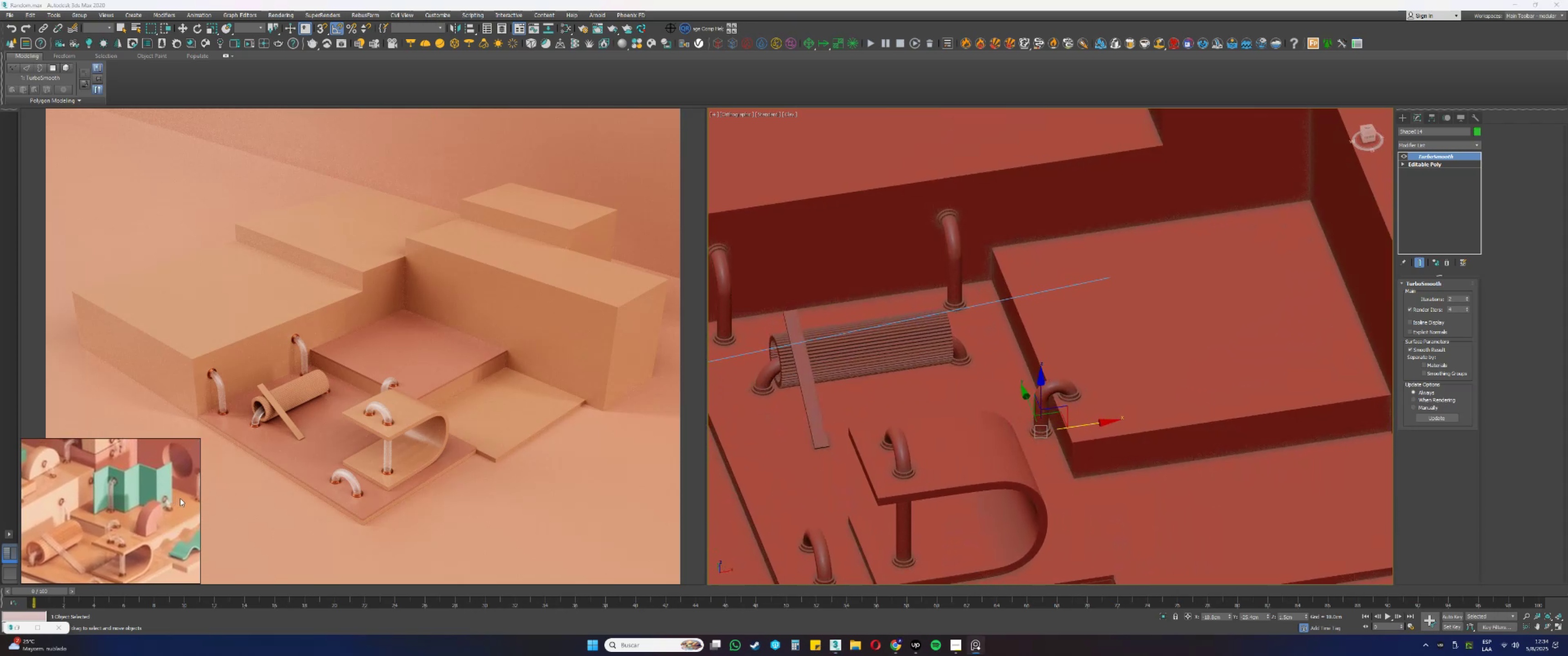 
wait(5.16)
 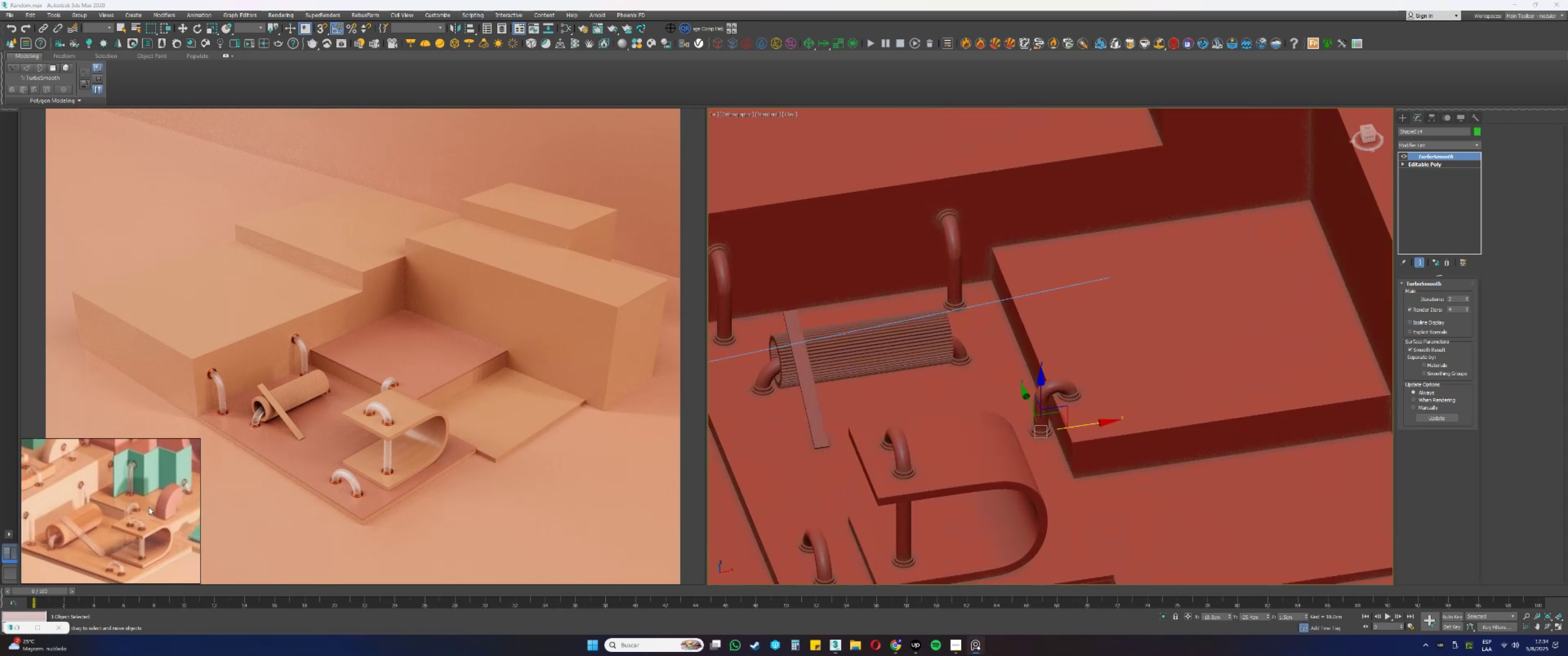 
scroll: coordinate [1127, 193], scroll_direction: up, amount: 1.0
 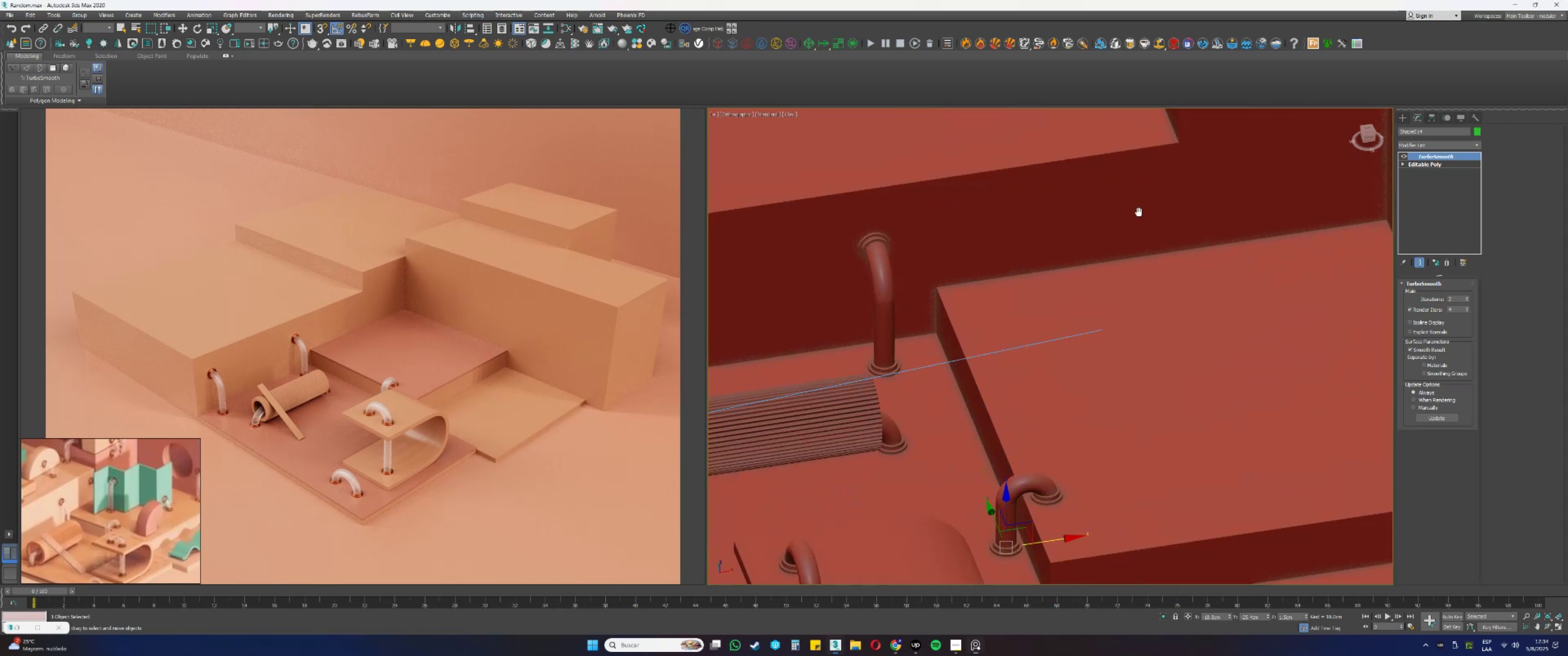 
hold_key(key=AltLeft, duration=0.41)
 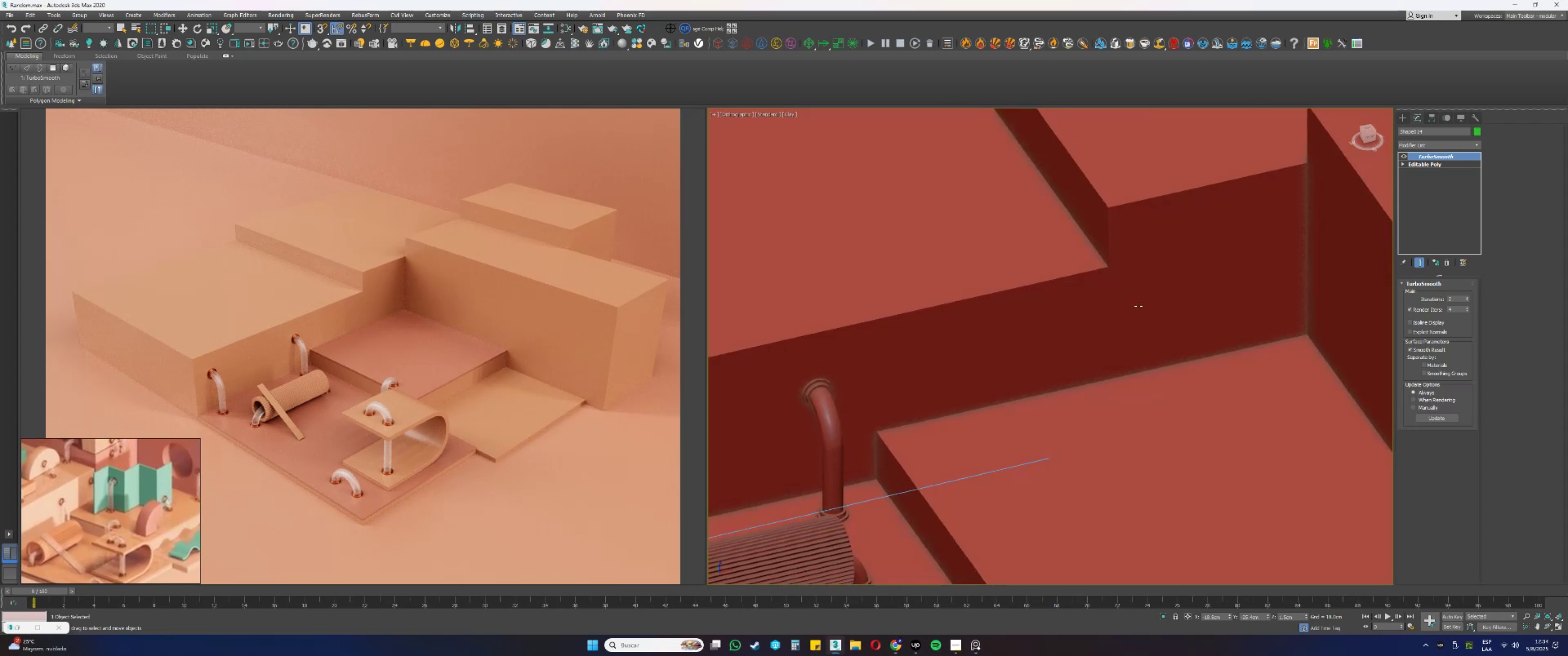 
scroll: coordinate [1127, 299], scroll_direction: down, amount: 3.0
 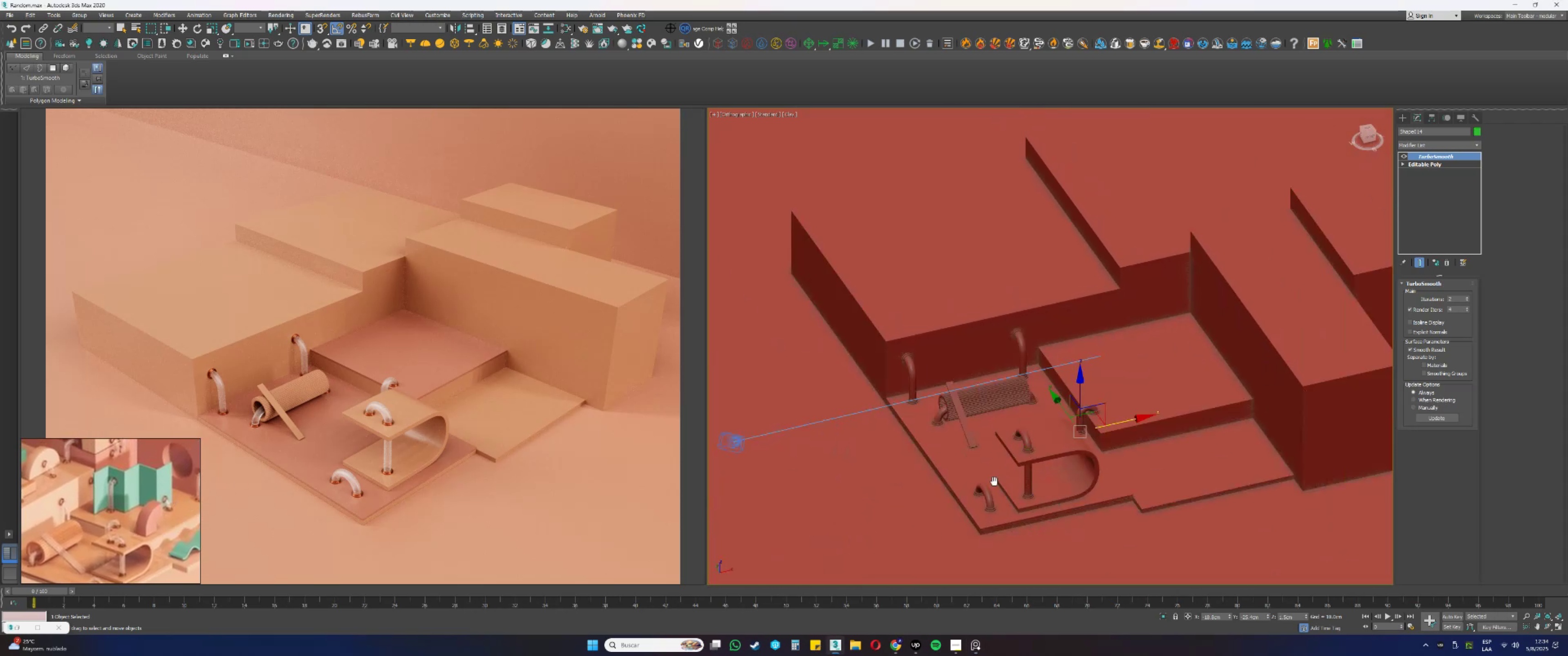 
key(Alt+AltLeft)
 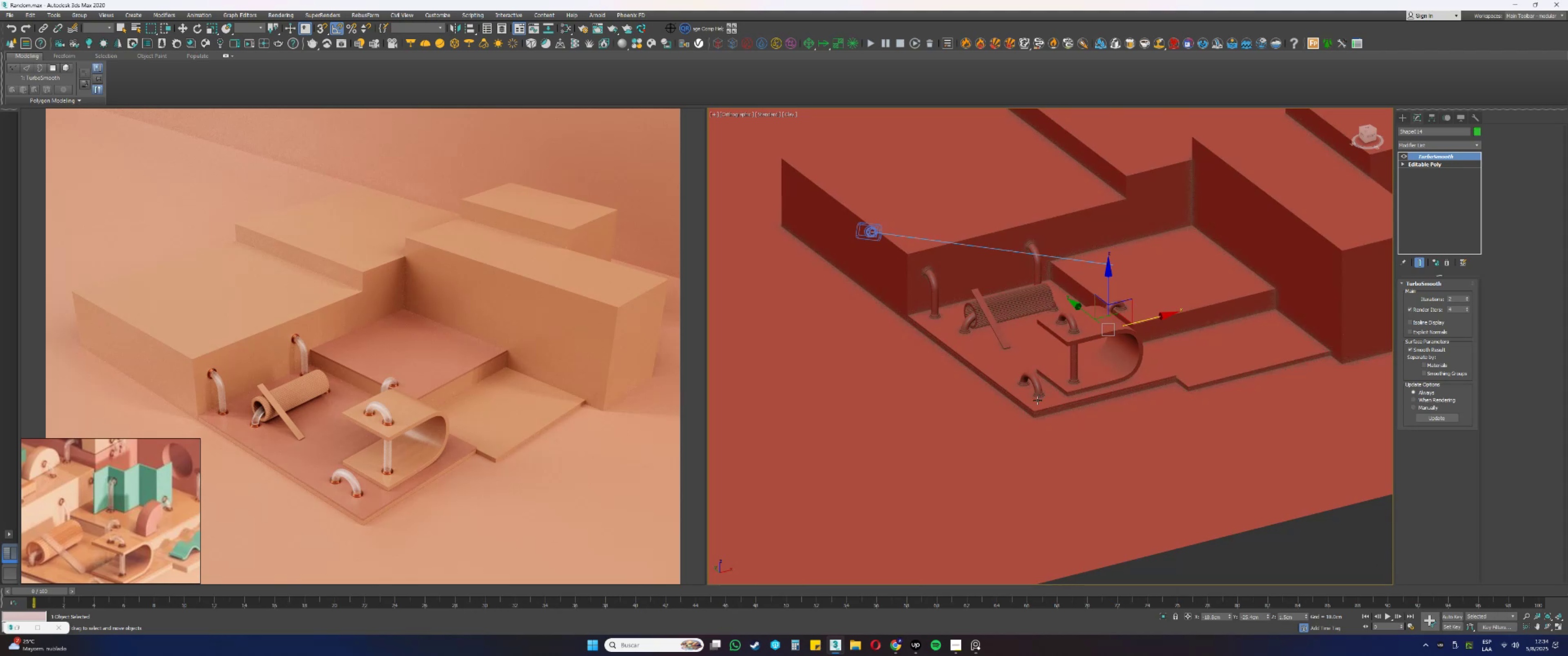 
key(F4)
 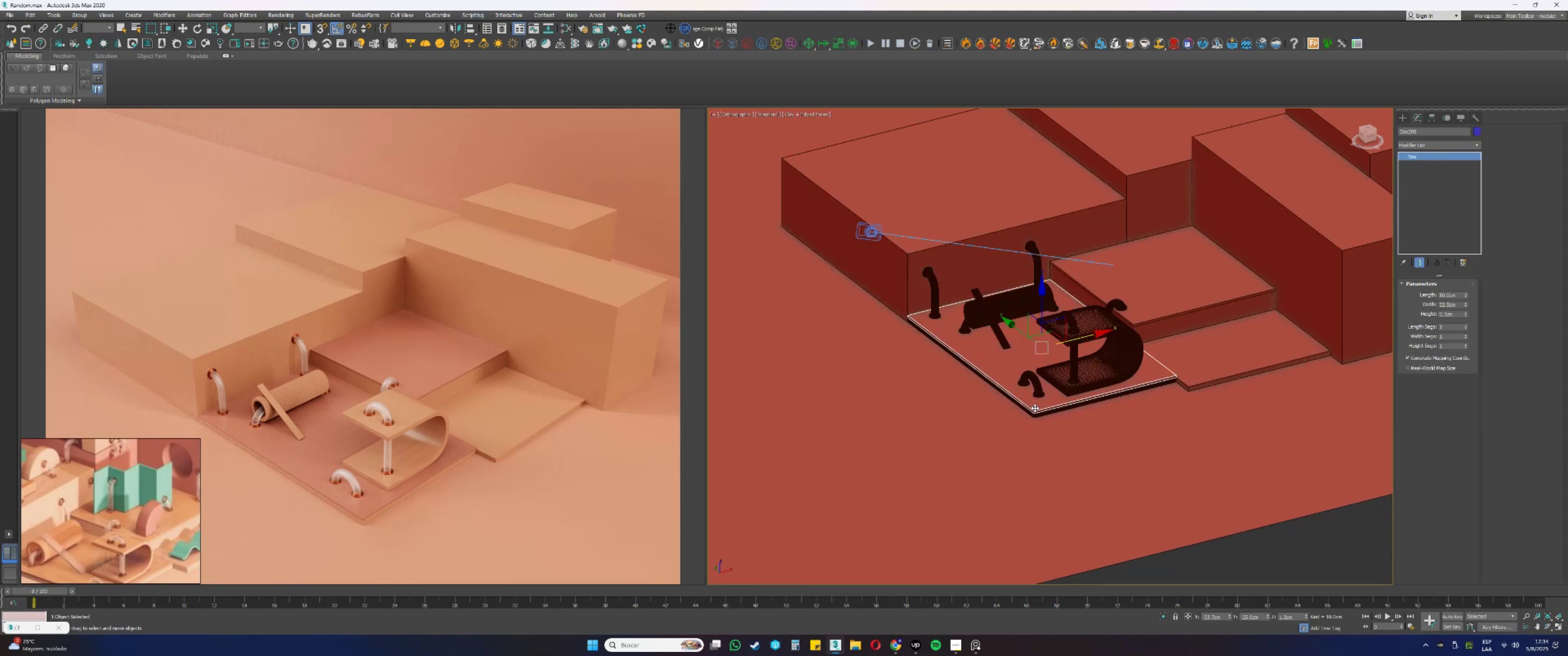 
scroll: coordinate [1035, 407], scroll_direction: up, amount: 4.0
 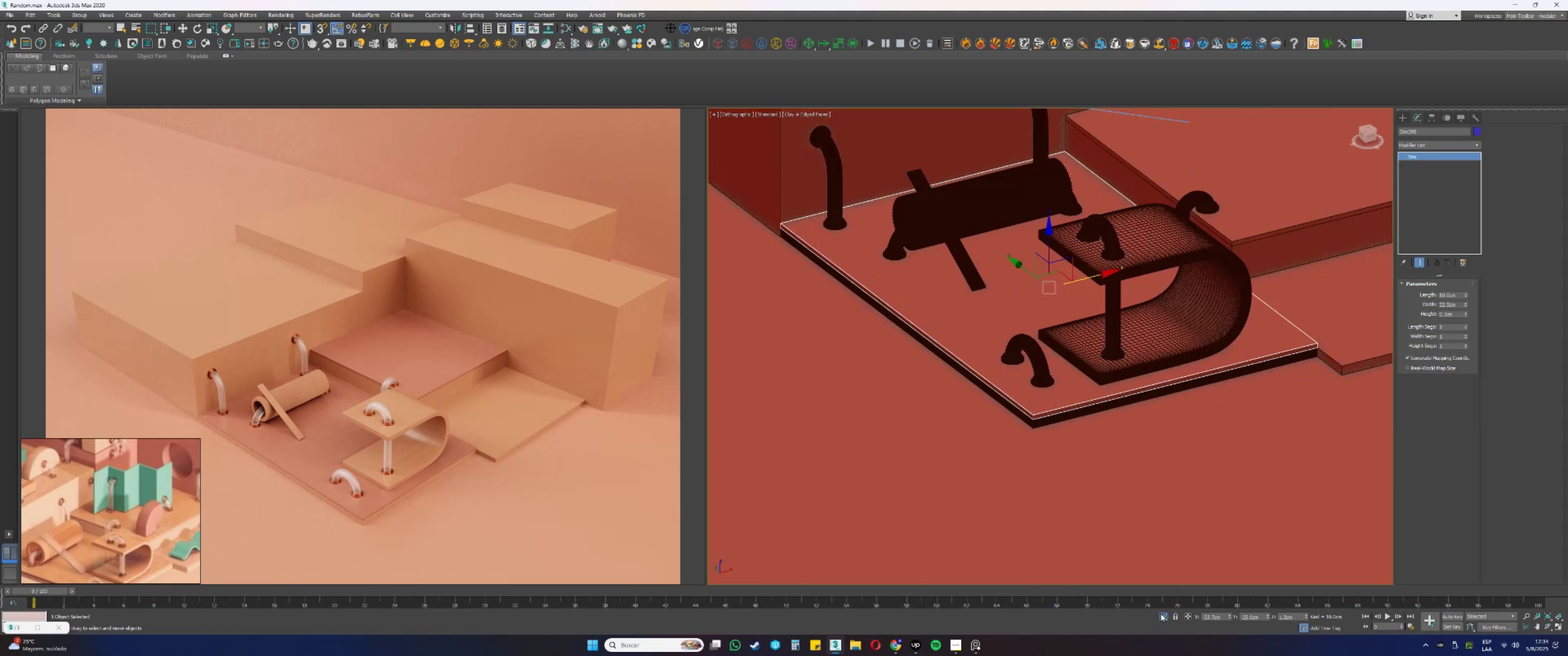 
key(Alt+AltLeft)
 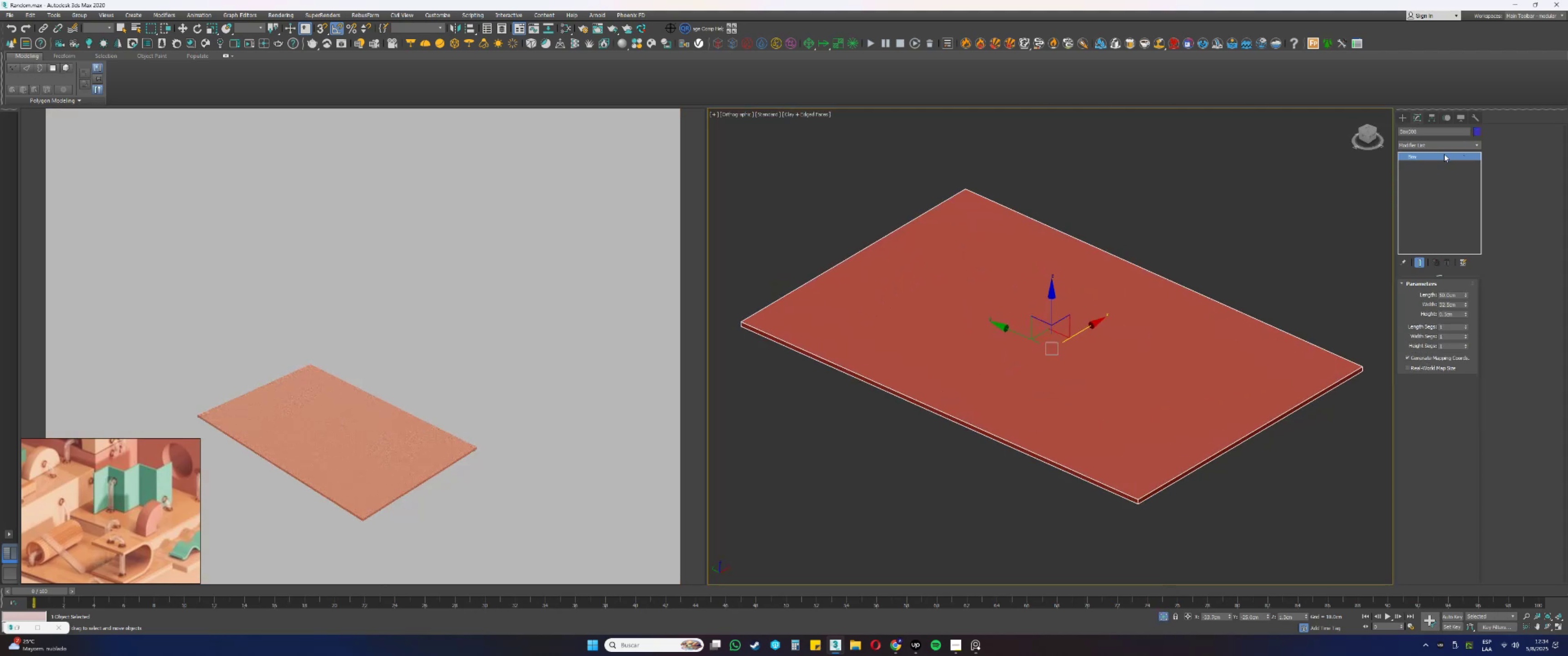 
double_click([1457, 159])
 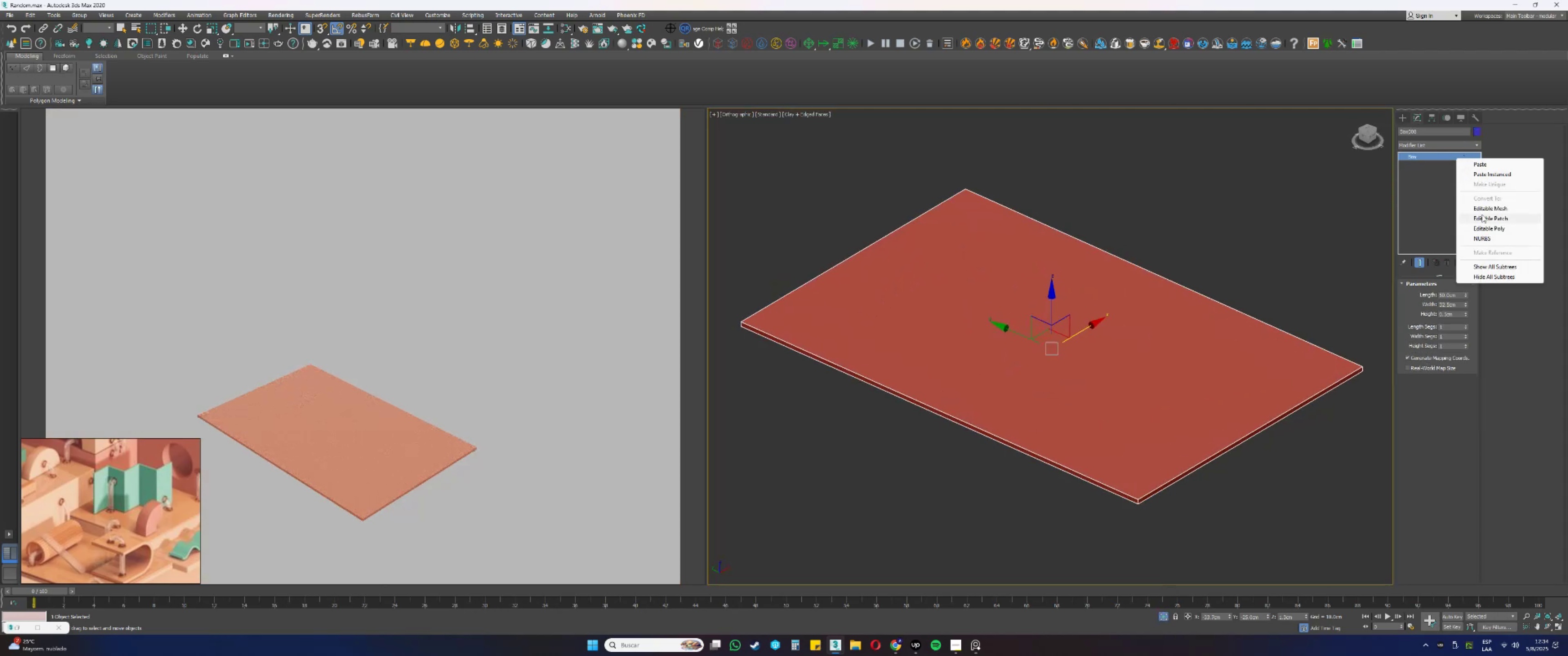 
left_click([1485, 226])
 